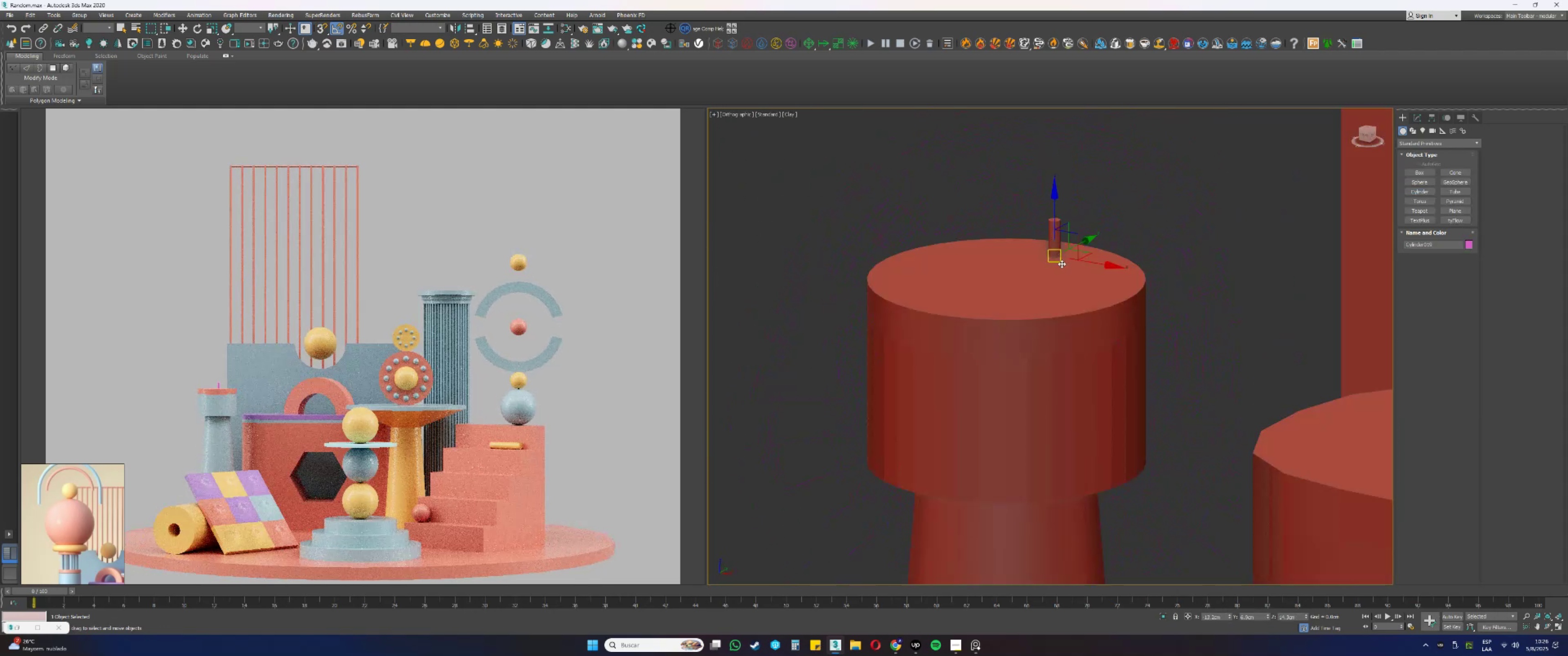 
key(Alt+AltLeft)
 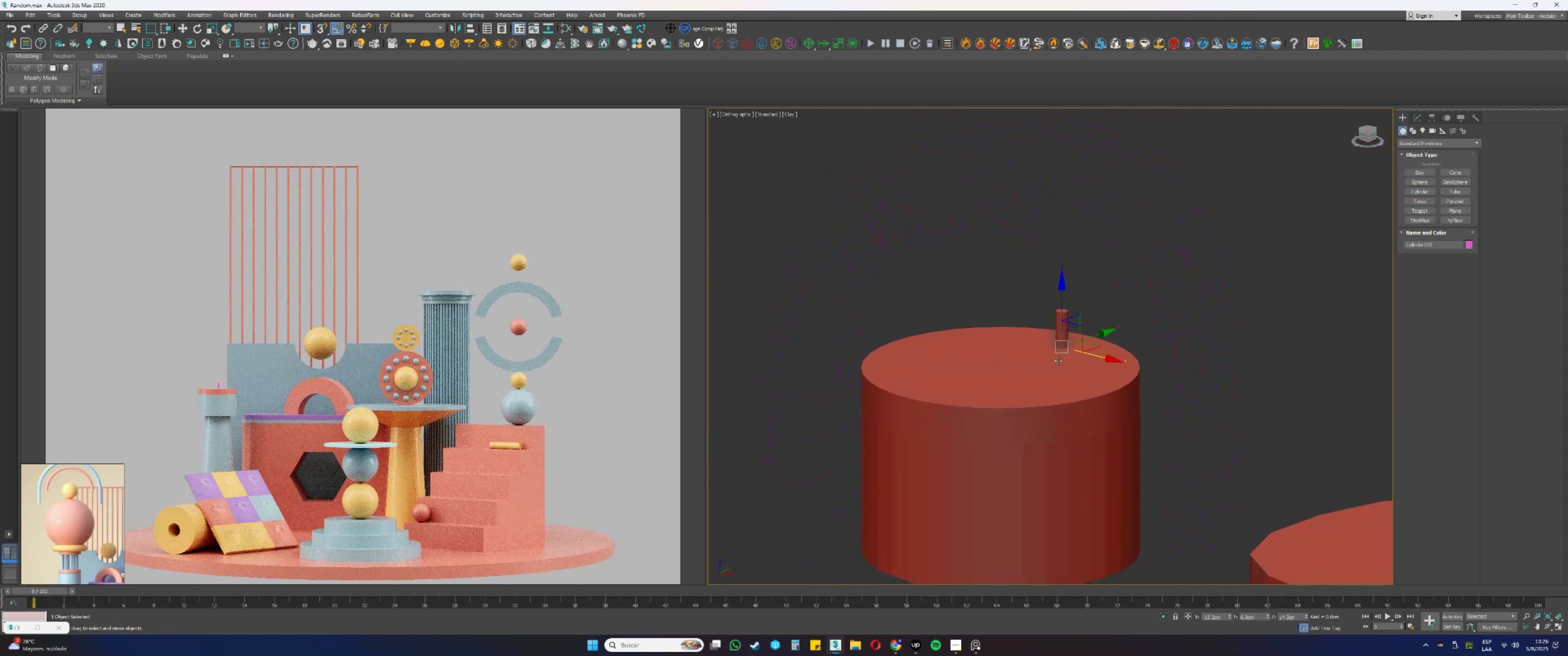 
scroll: coordinate [1072, 338], scroll_direction: up, amount: 2.0
 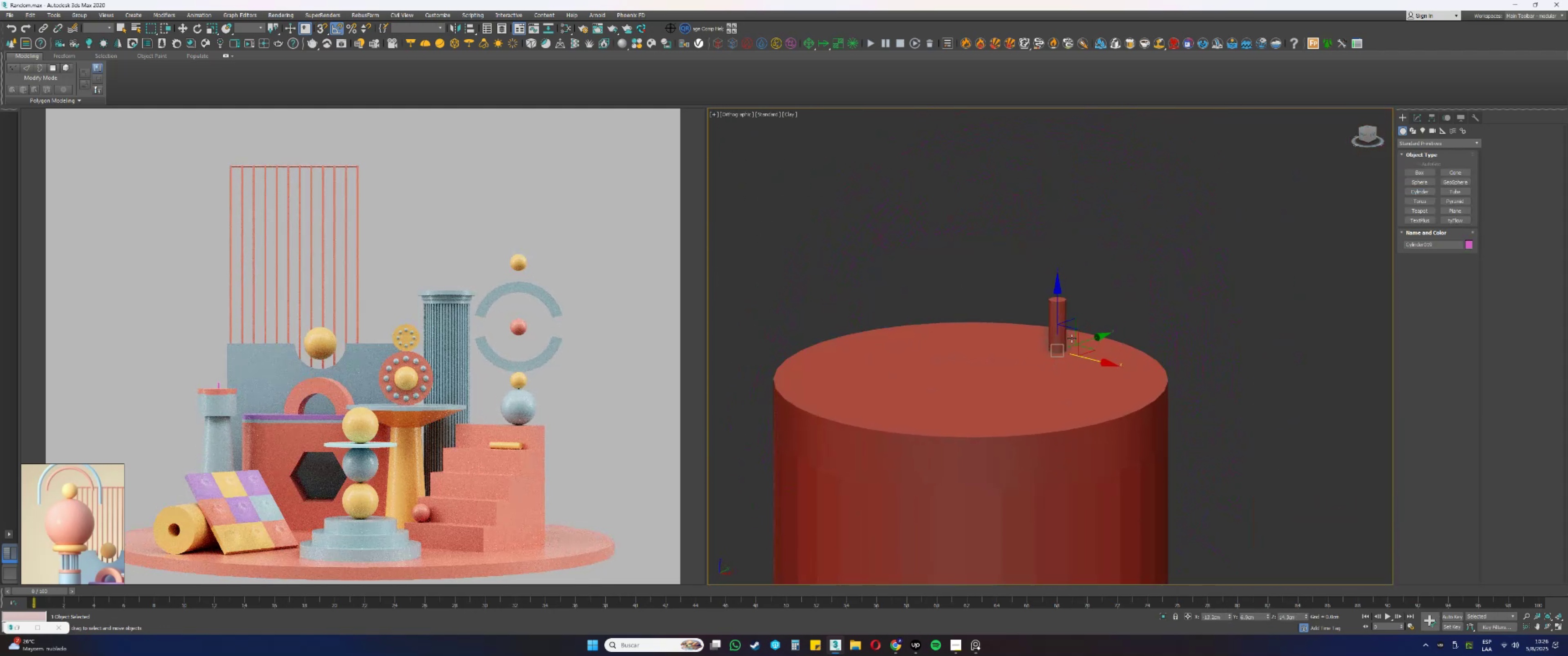 
key(F4)
 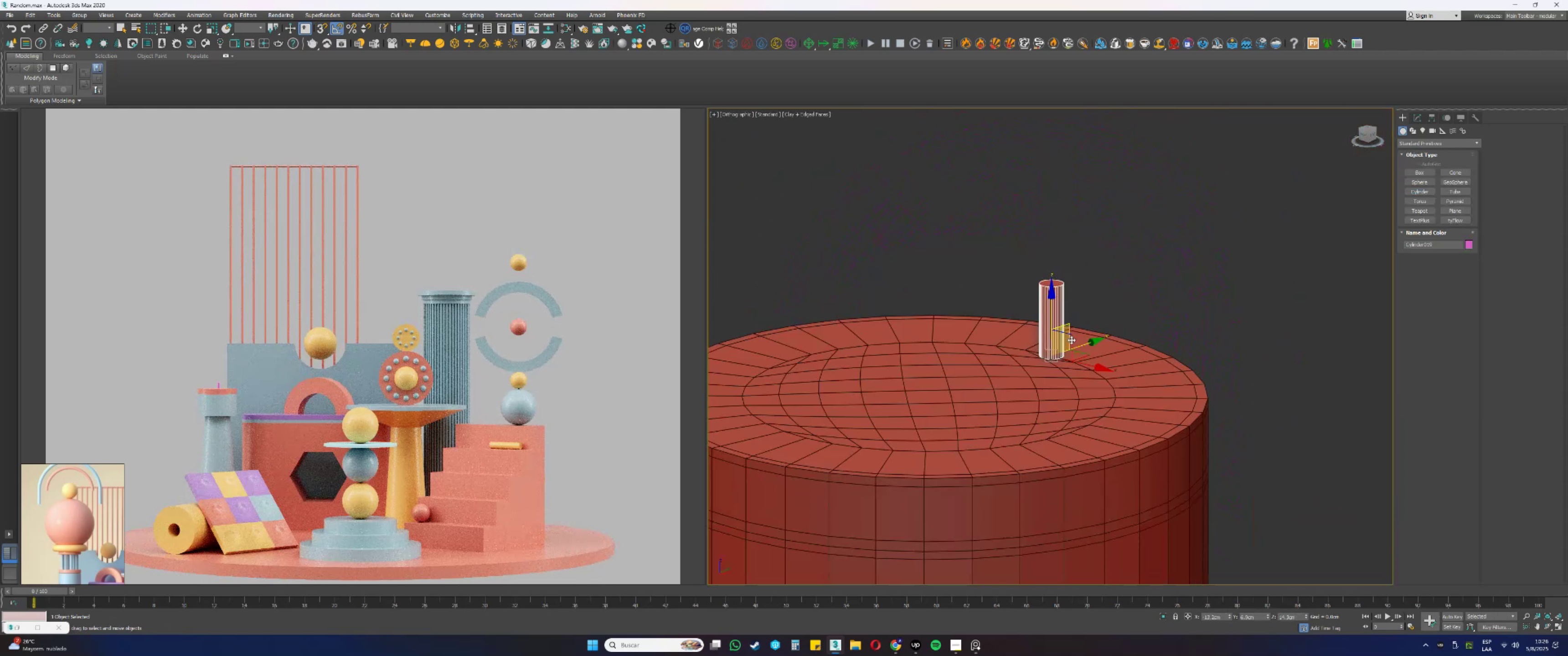 
key(Alt+AltLeft)
 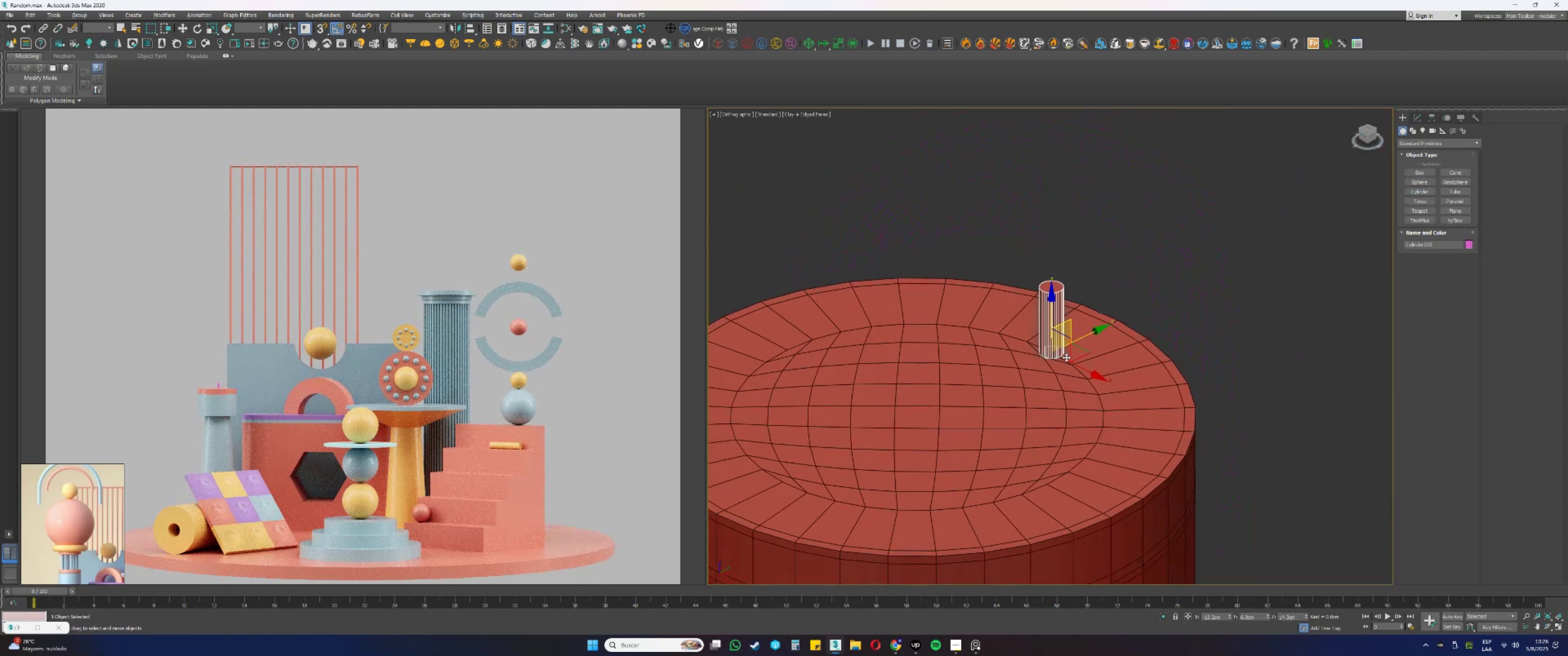 
hold_key(key=AltLeft, duration=0.85)
 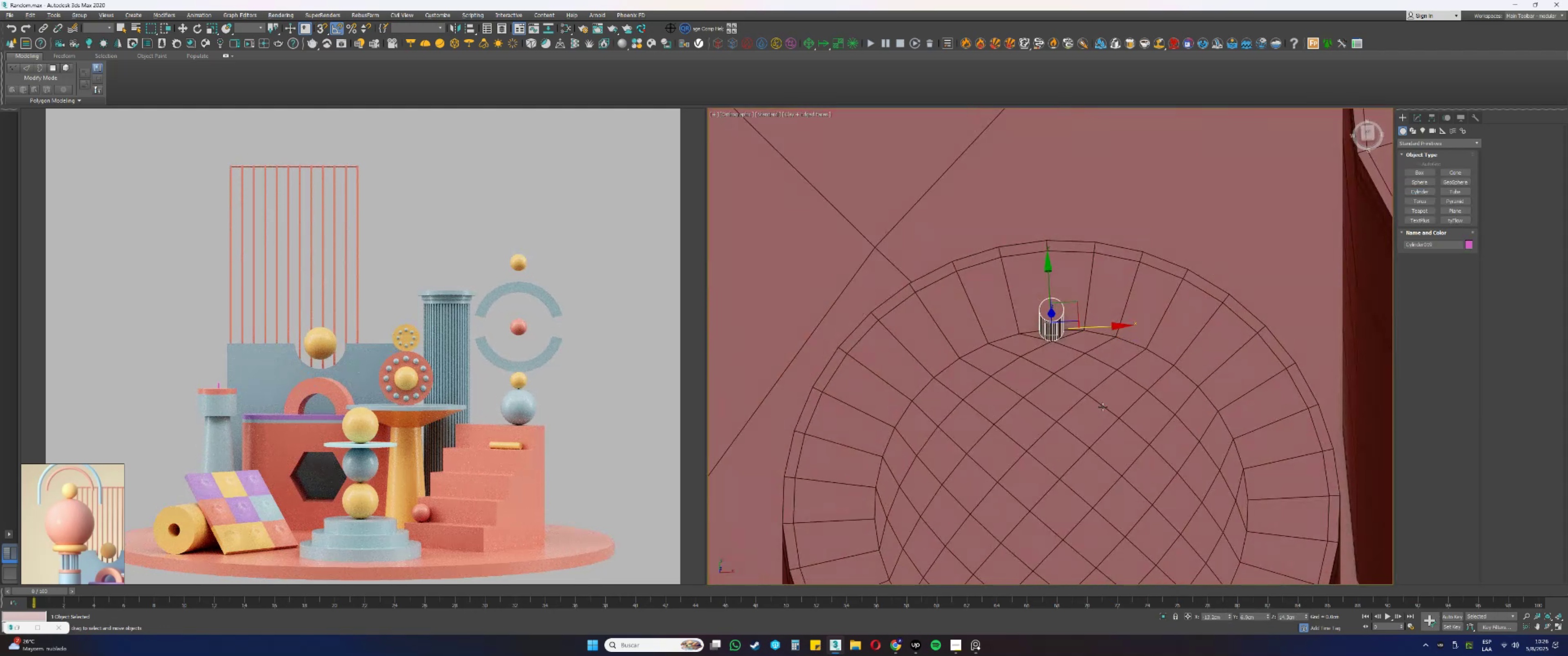 
scroll: coordinate [1078, 347], scroll_direction: down, amount: 1.0
 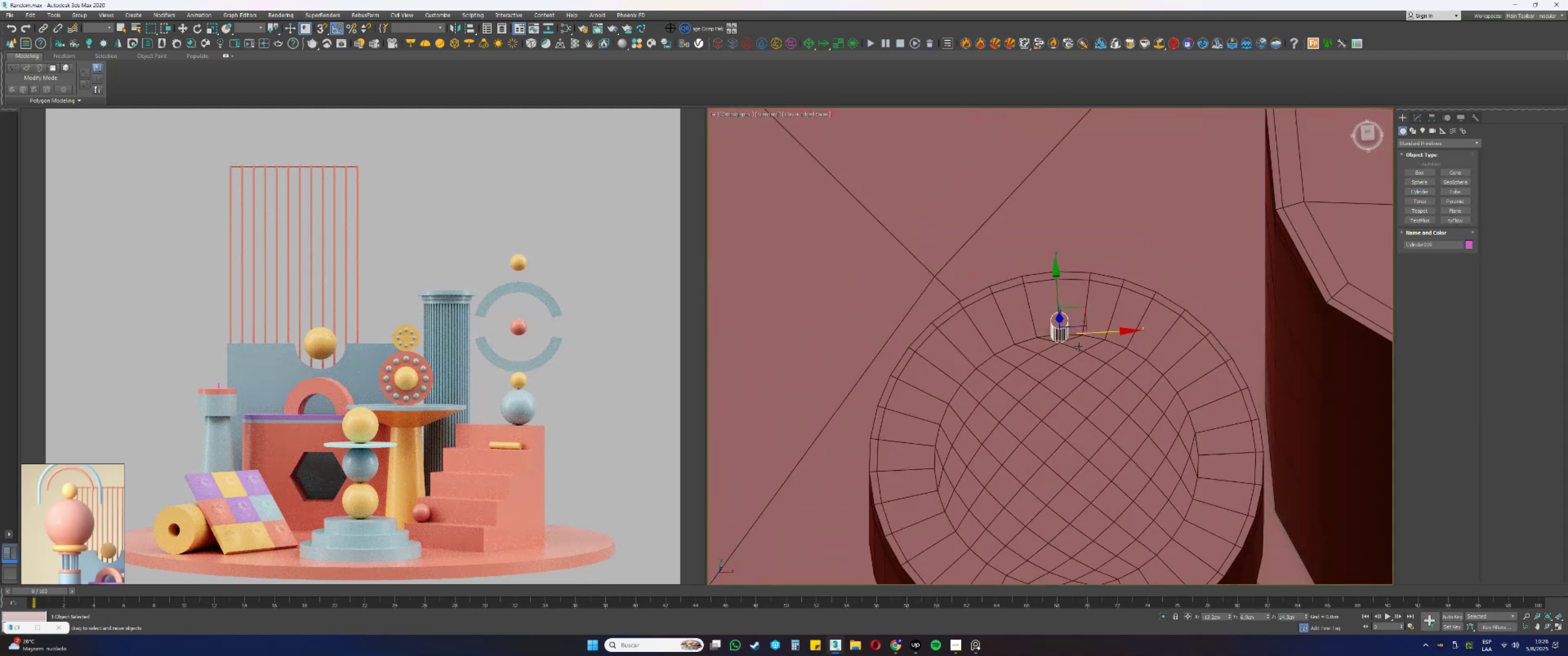 
hold_key(key=AltLeft, duration=0.32)
 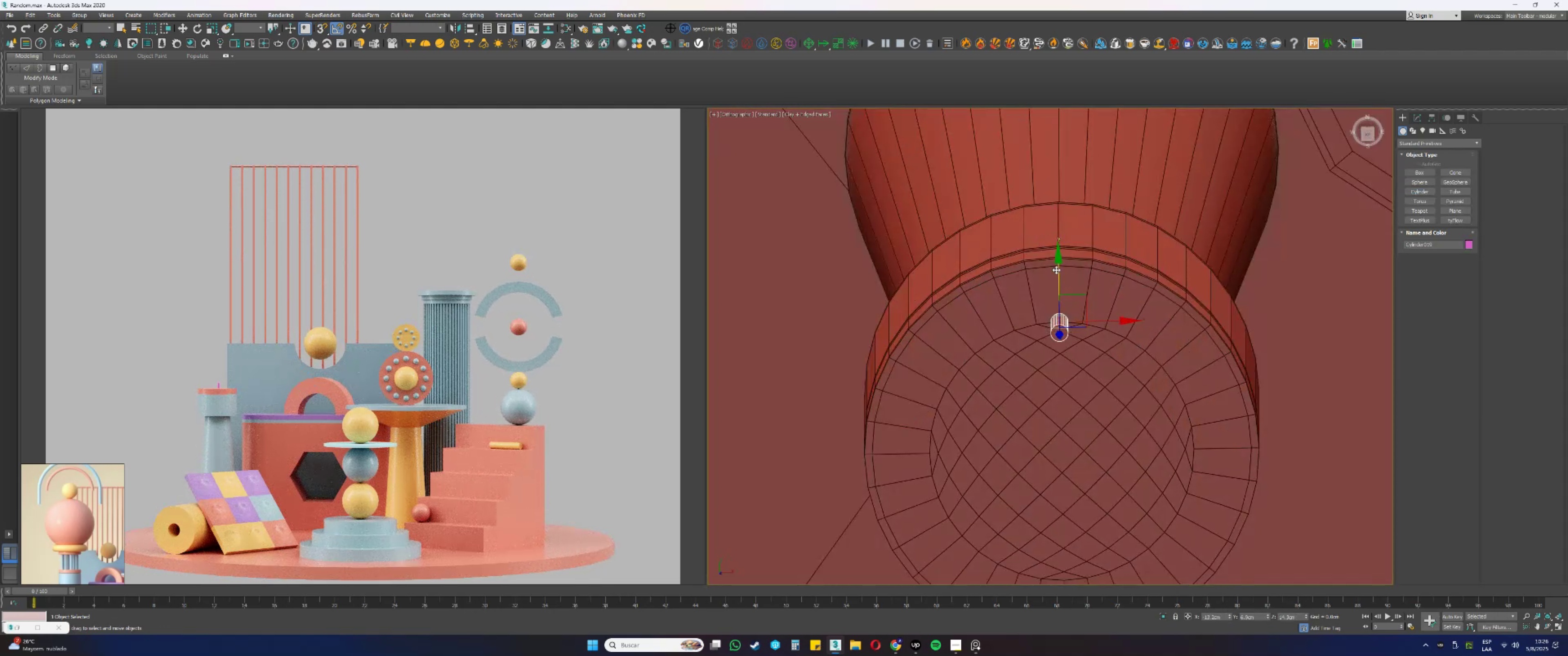 
left_click_drag(start_coordinate=[1057, 272], to_coordinate=[1060, 295])
 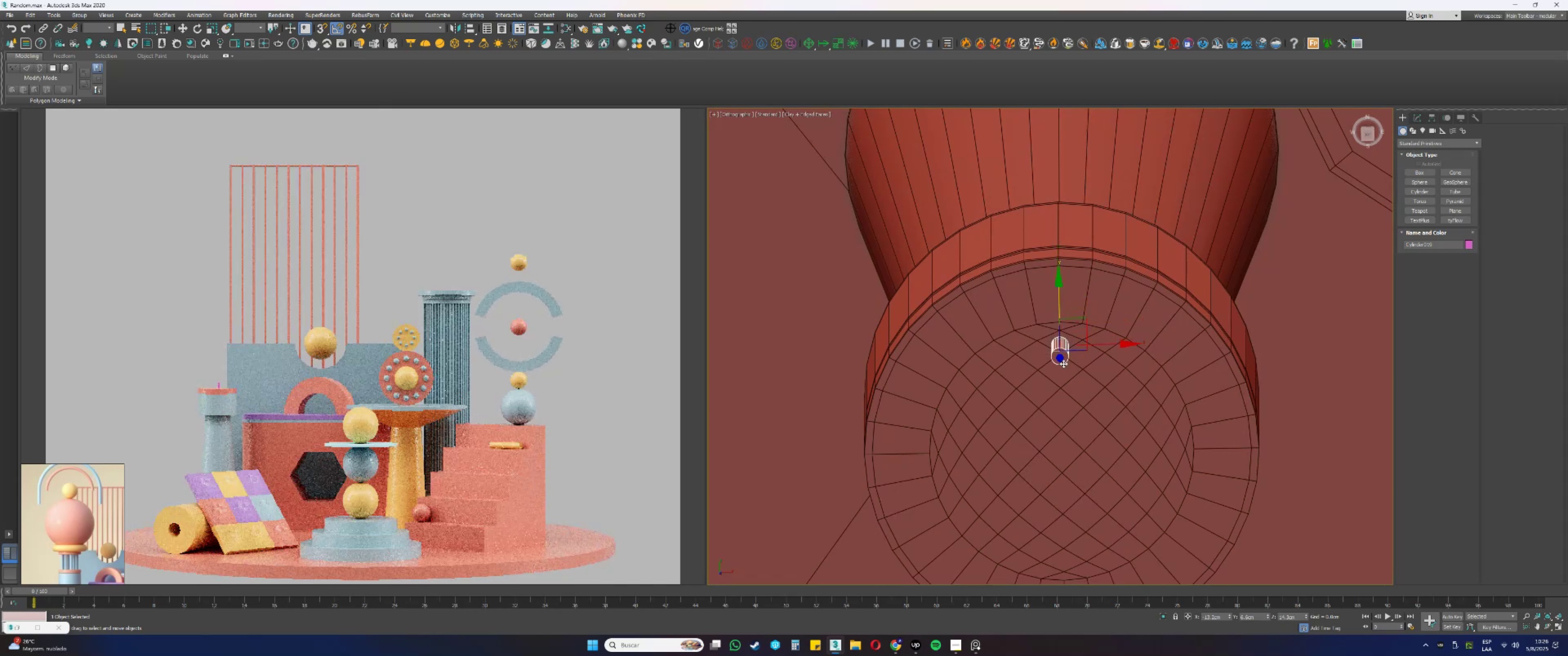 
type(tz)
 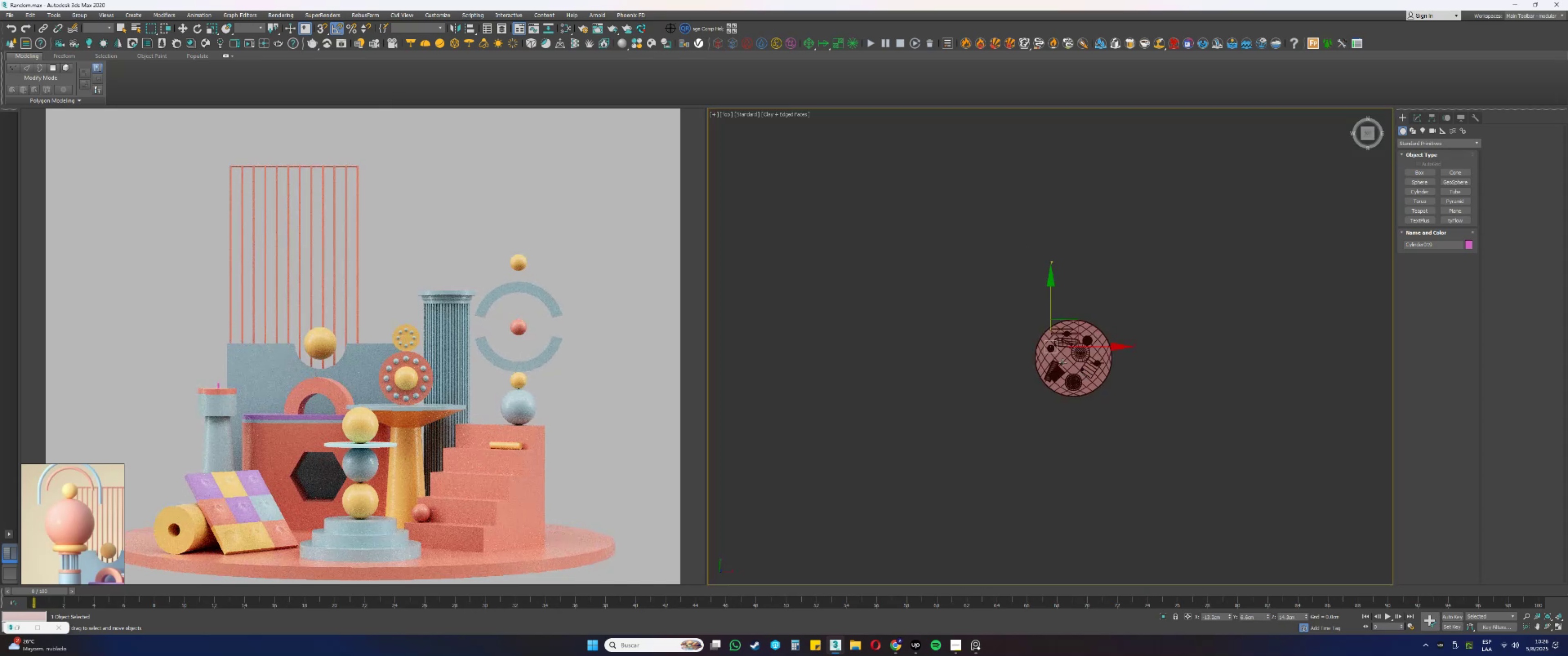 
scroll: coordinate [1021, 309], scroll_direction: up, amount: 17.0
 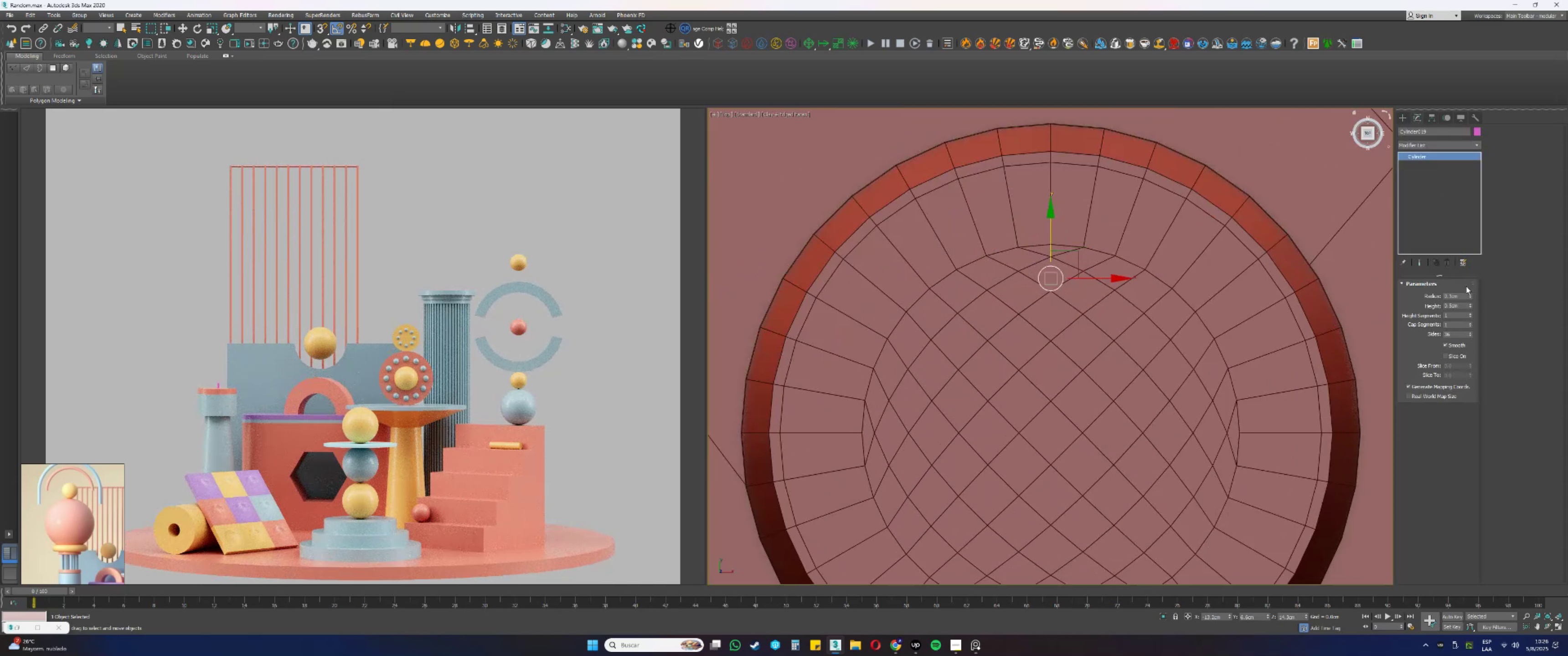 
left_click_drag(start_coordinate=[1460, 297], to_coordinate=[1417, 292])
 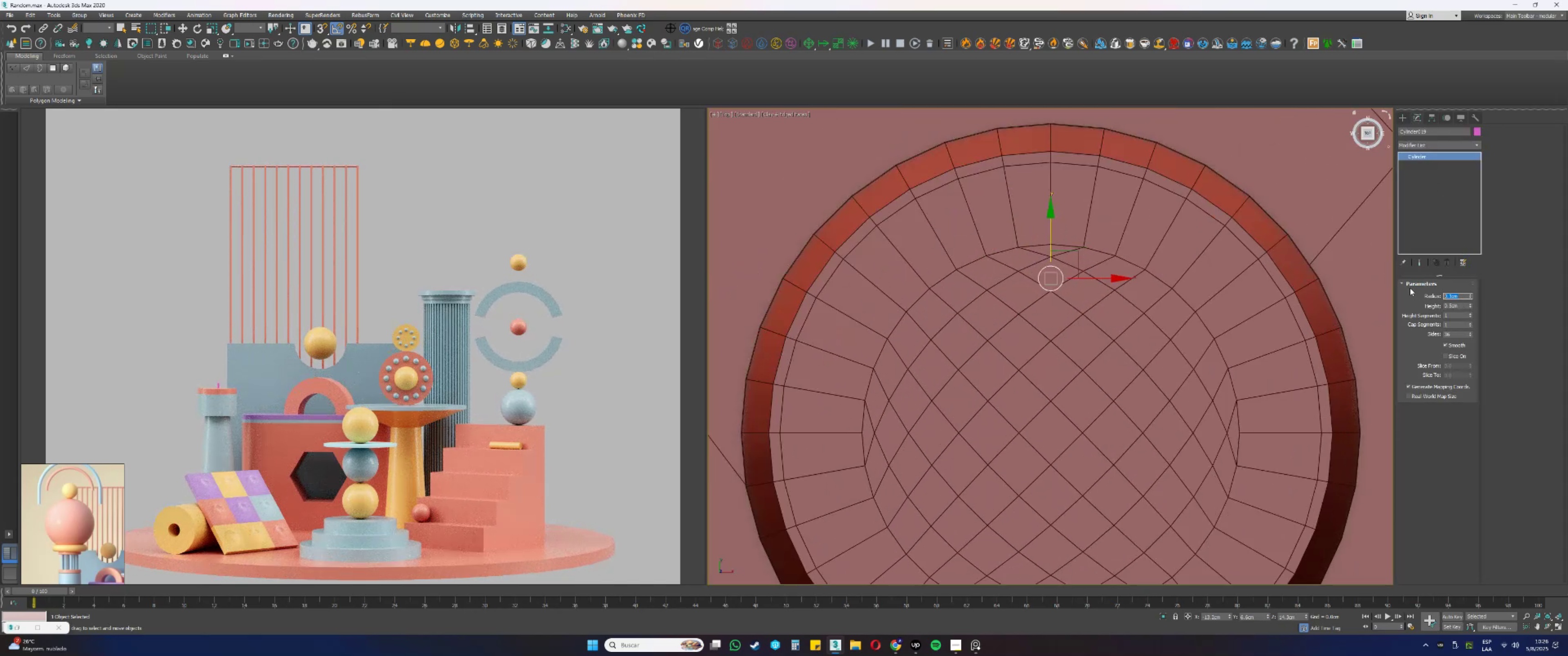 
key(NumpadDecimal)
 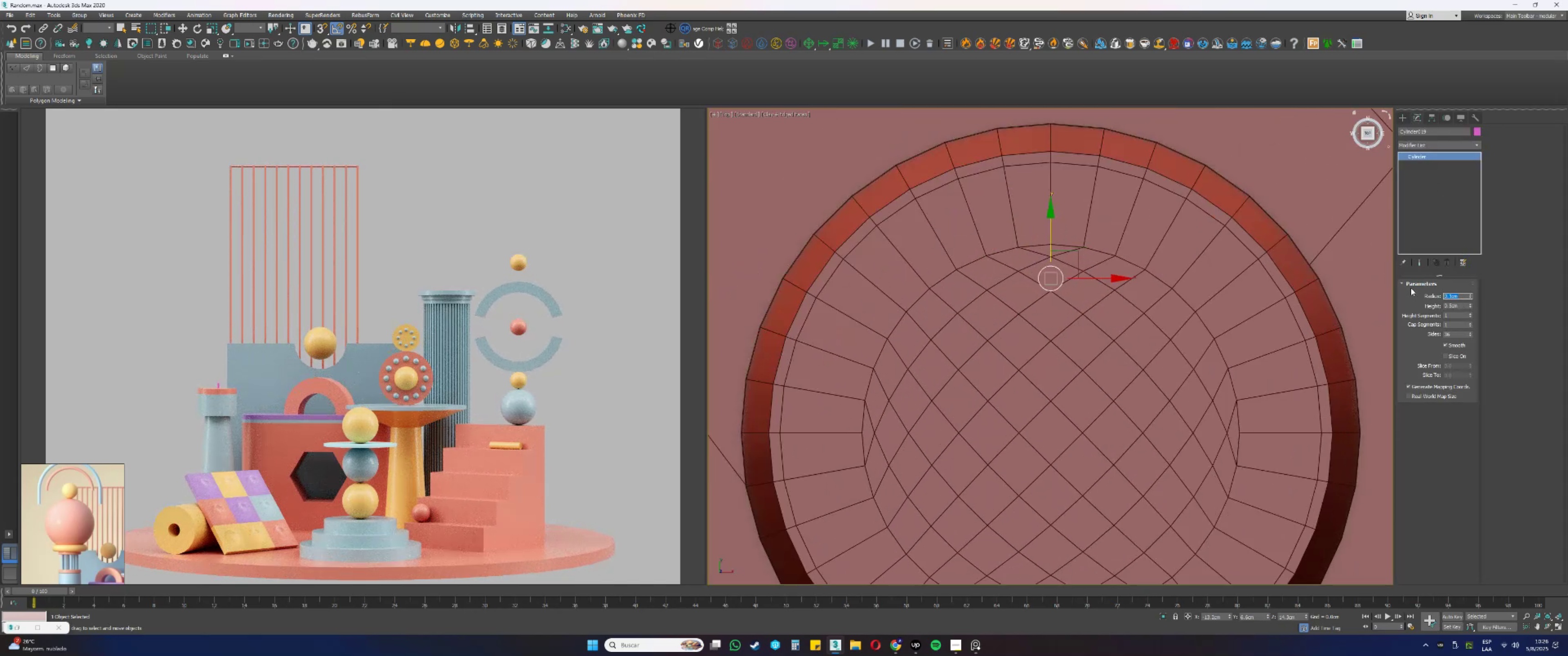 
key(Numpad2)
 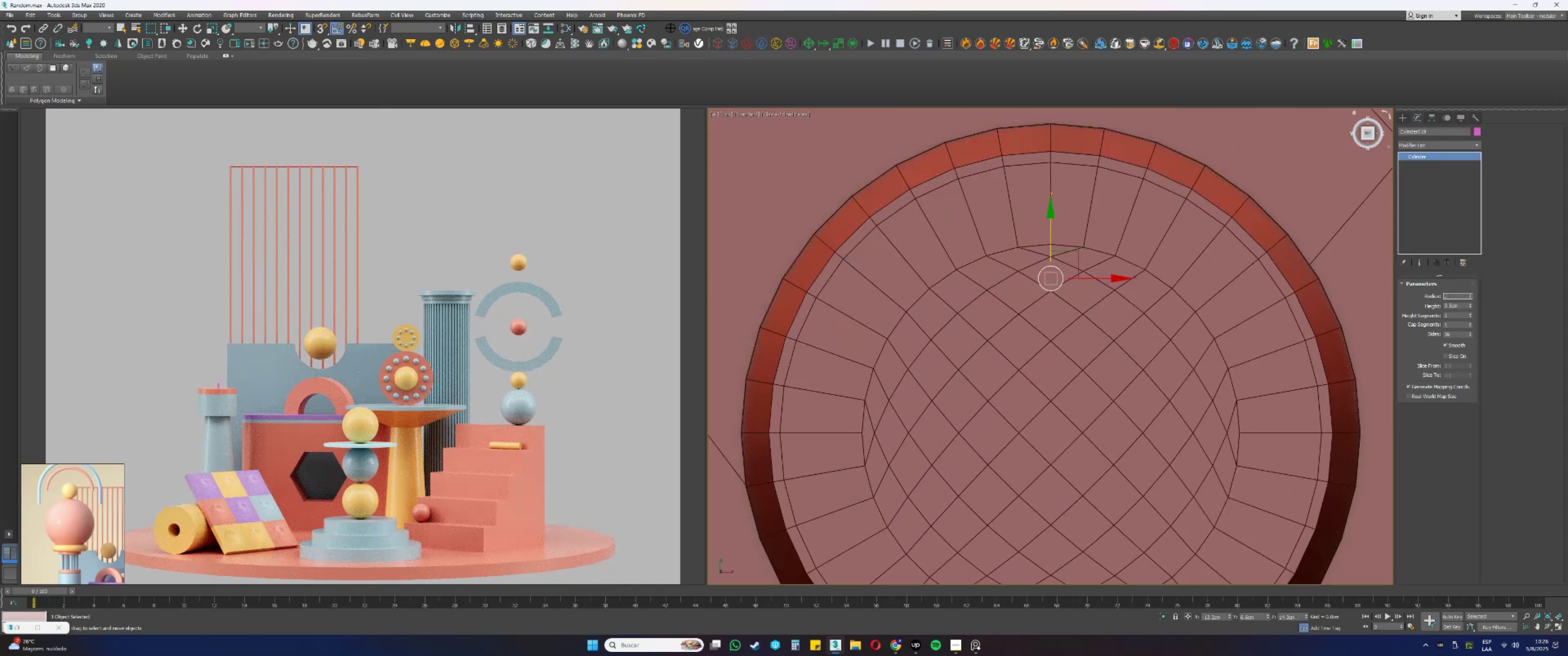 
key(NumpadEnter)
 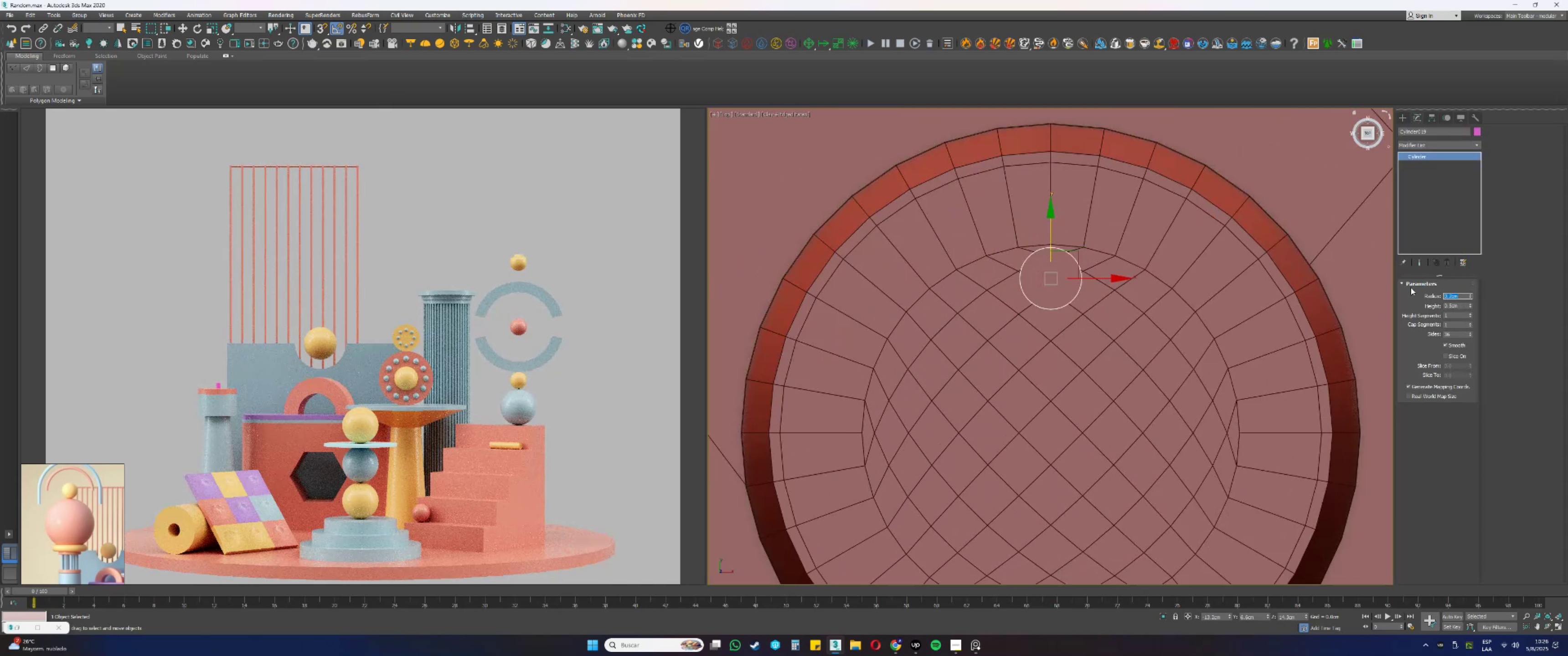 
key(NumpadDecimal)
 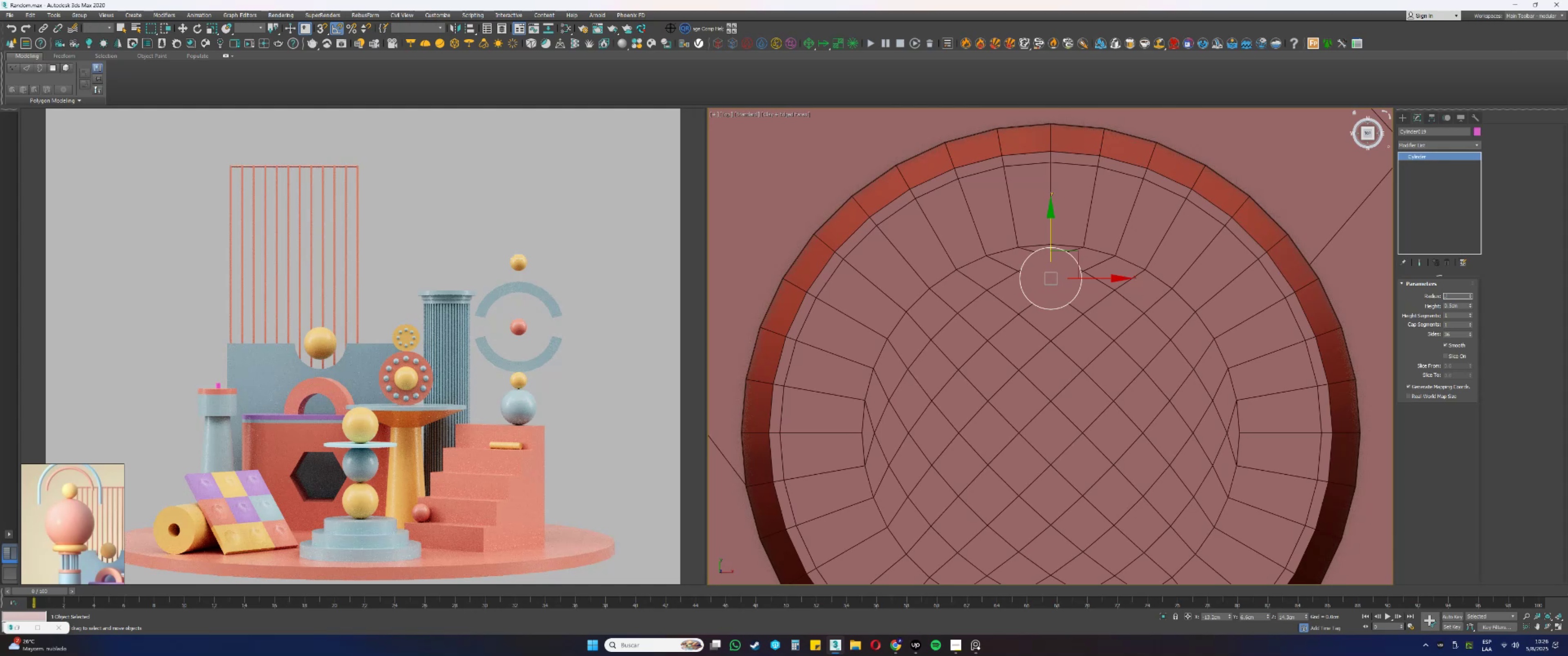 
key(Numpad1)
 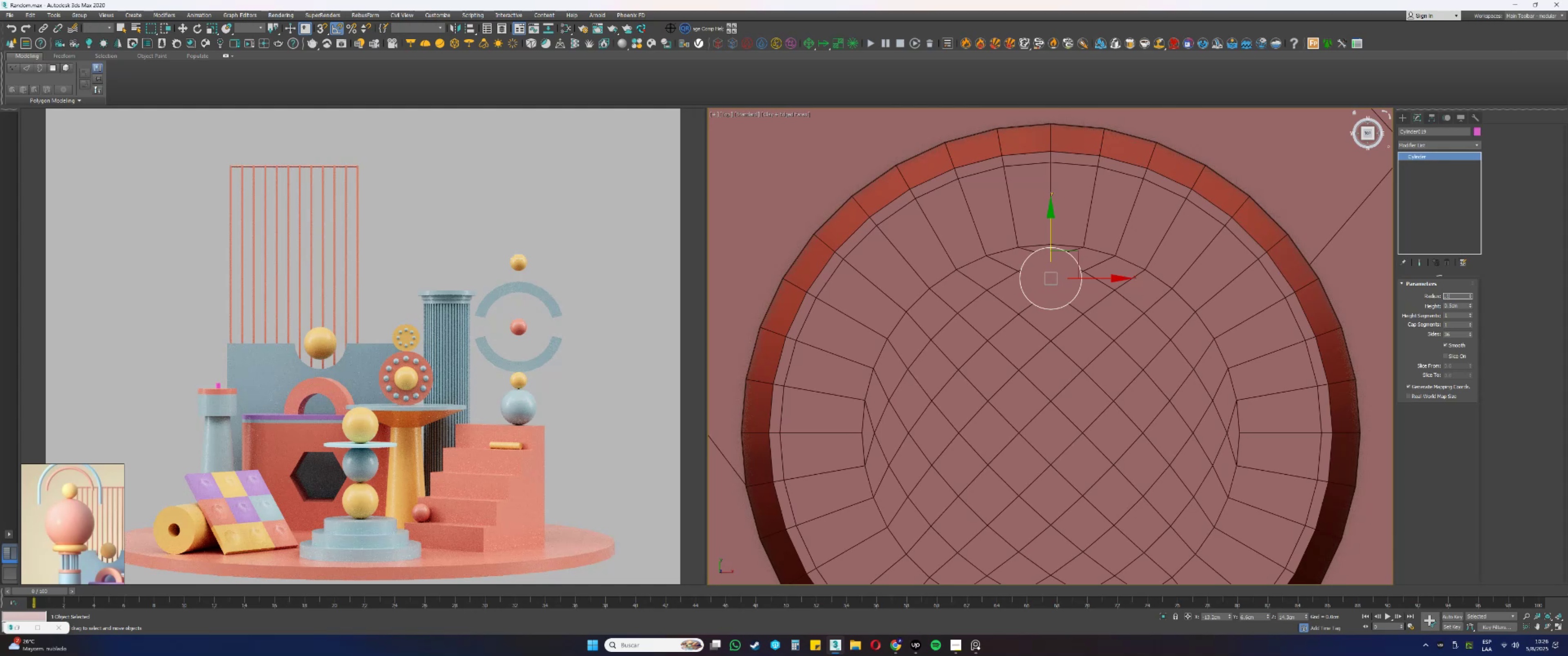 
key(Numpad5)
 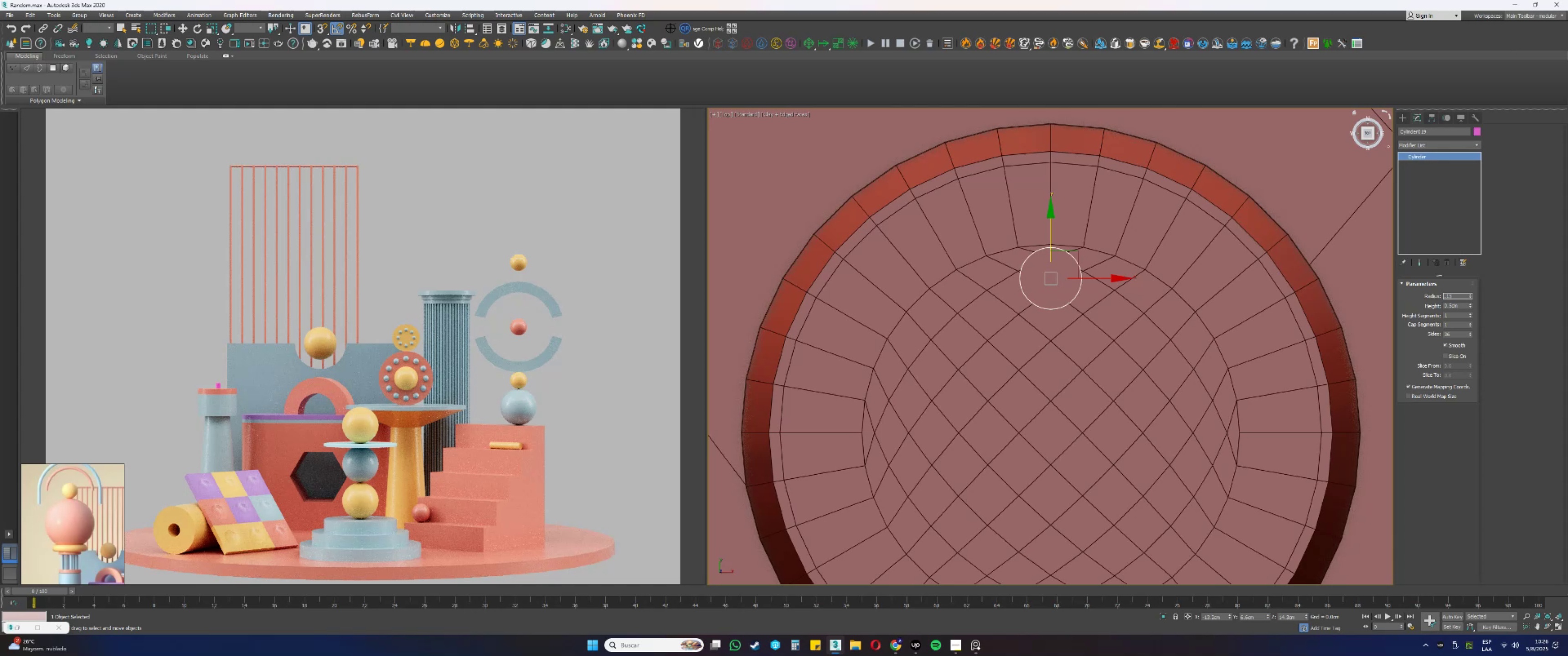 
key(NumpadEnter)
 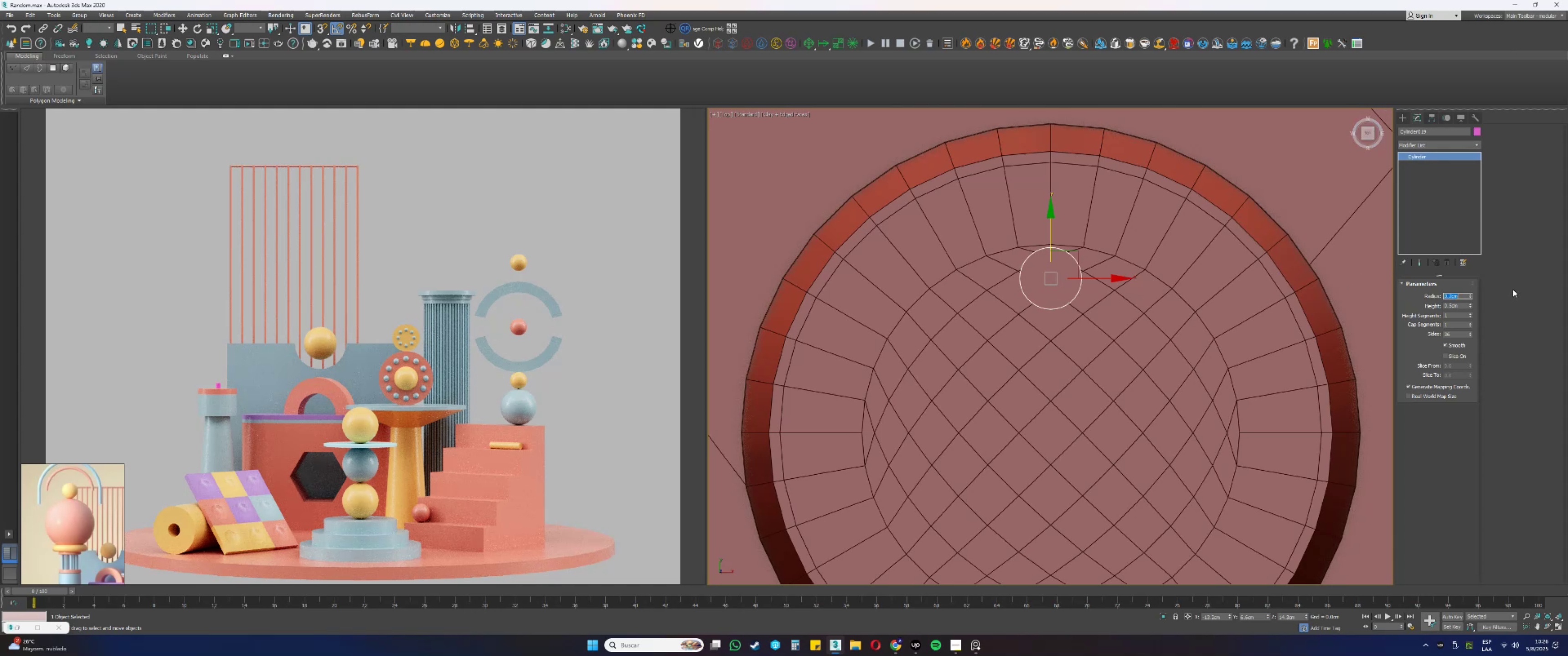 
left_click_drag(start_coordinate=[1470, 296], to_coordinate=[1472, 298])
 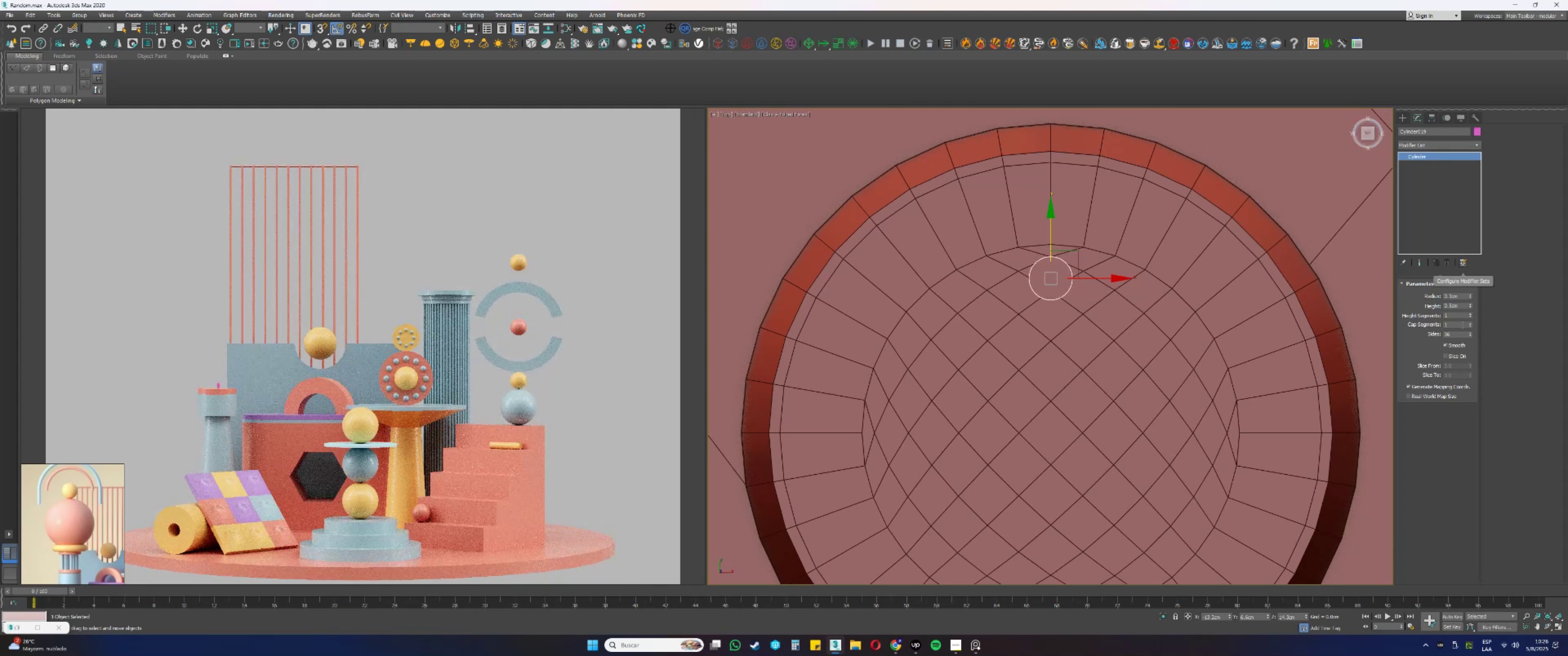 
left_click_drag(start_coordinate=[1458, 331], to_coordinate=[1444, 332])
 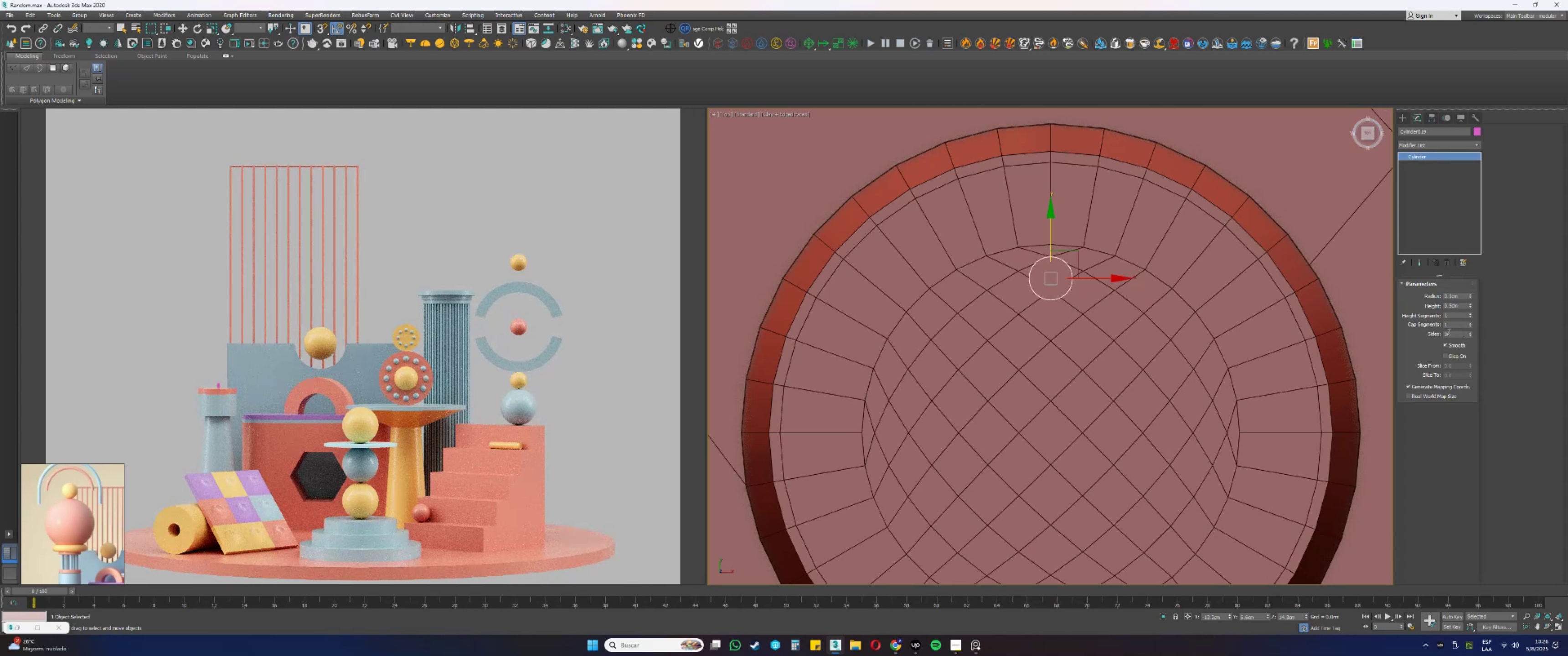 
left_click_drag(start_coordinate=[1452, 333], to_coordinate=[1431, 330])
 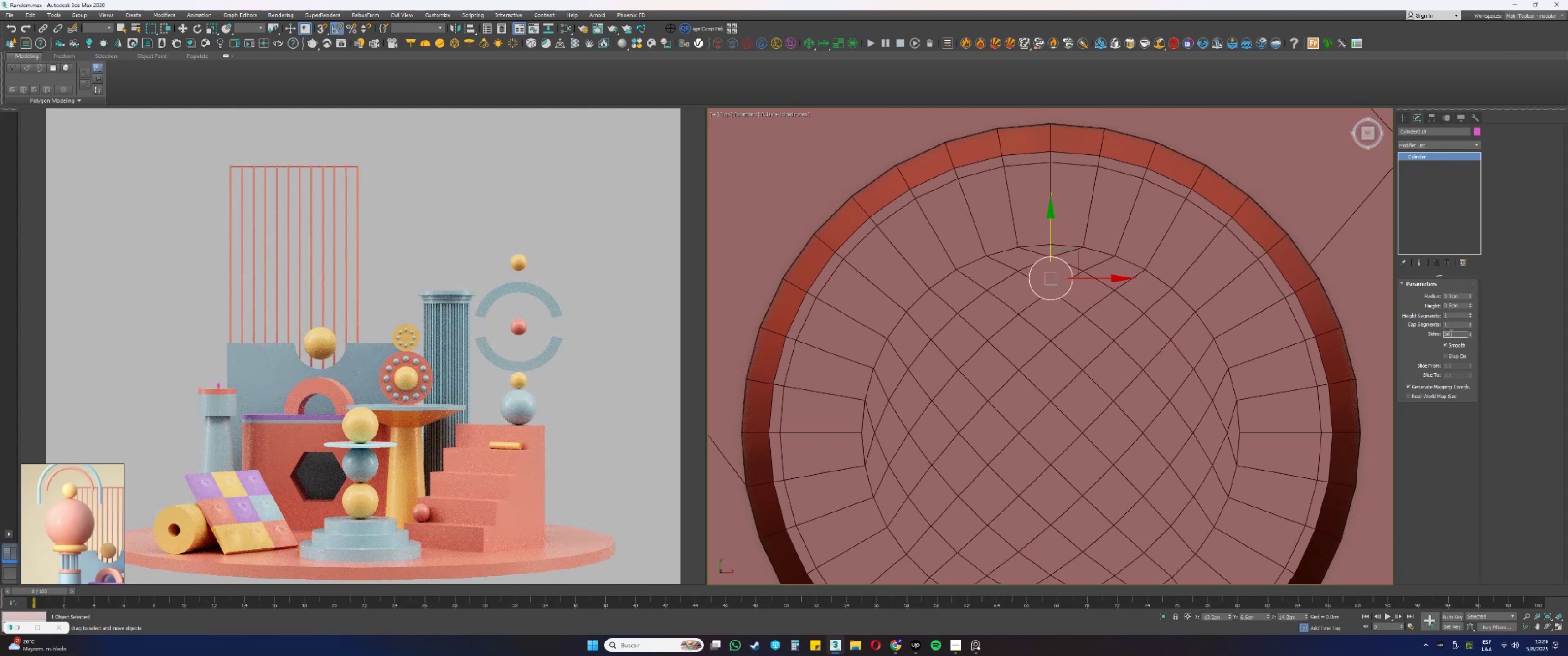 
key(Numpad1)
 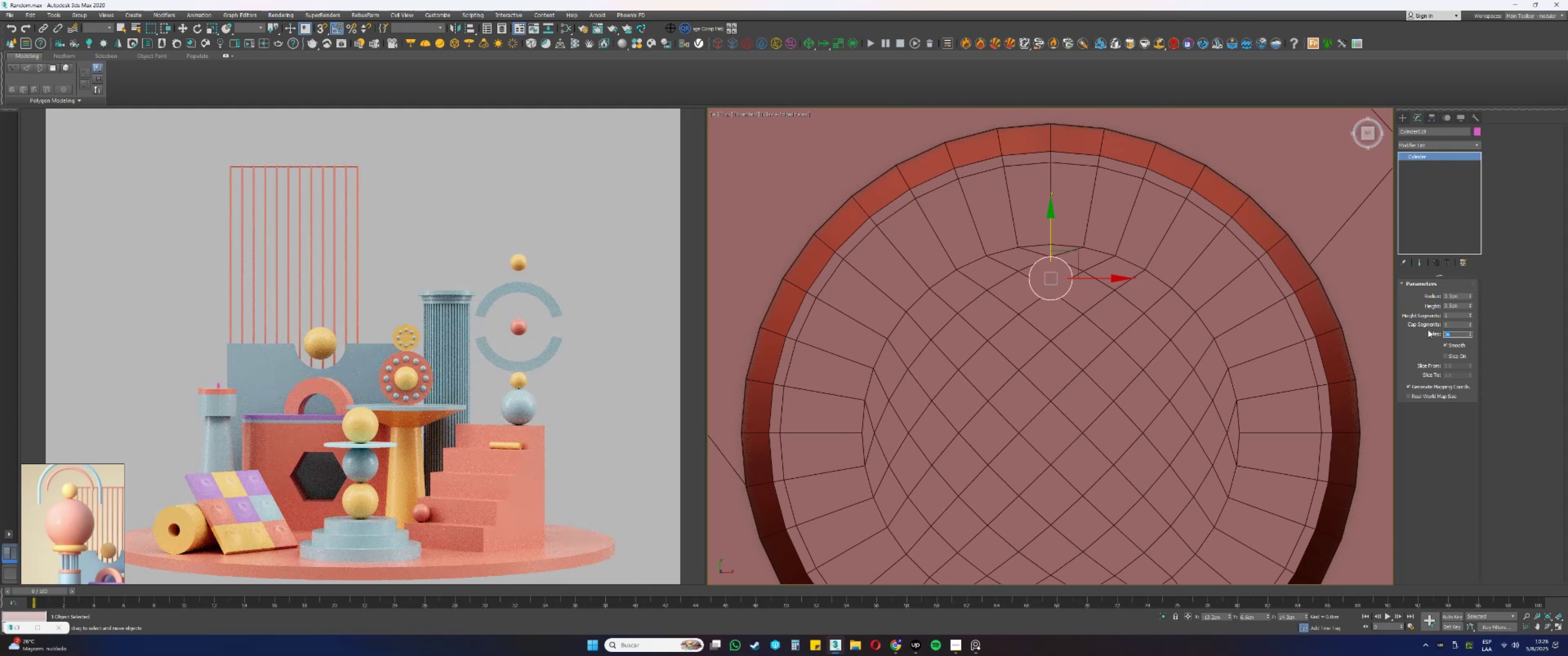 
key(Numpad2)
 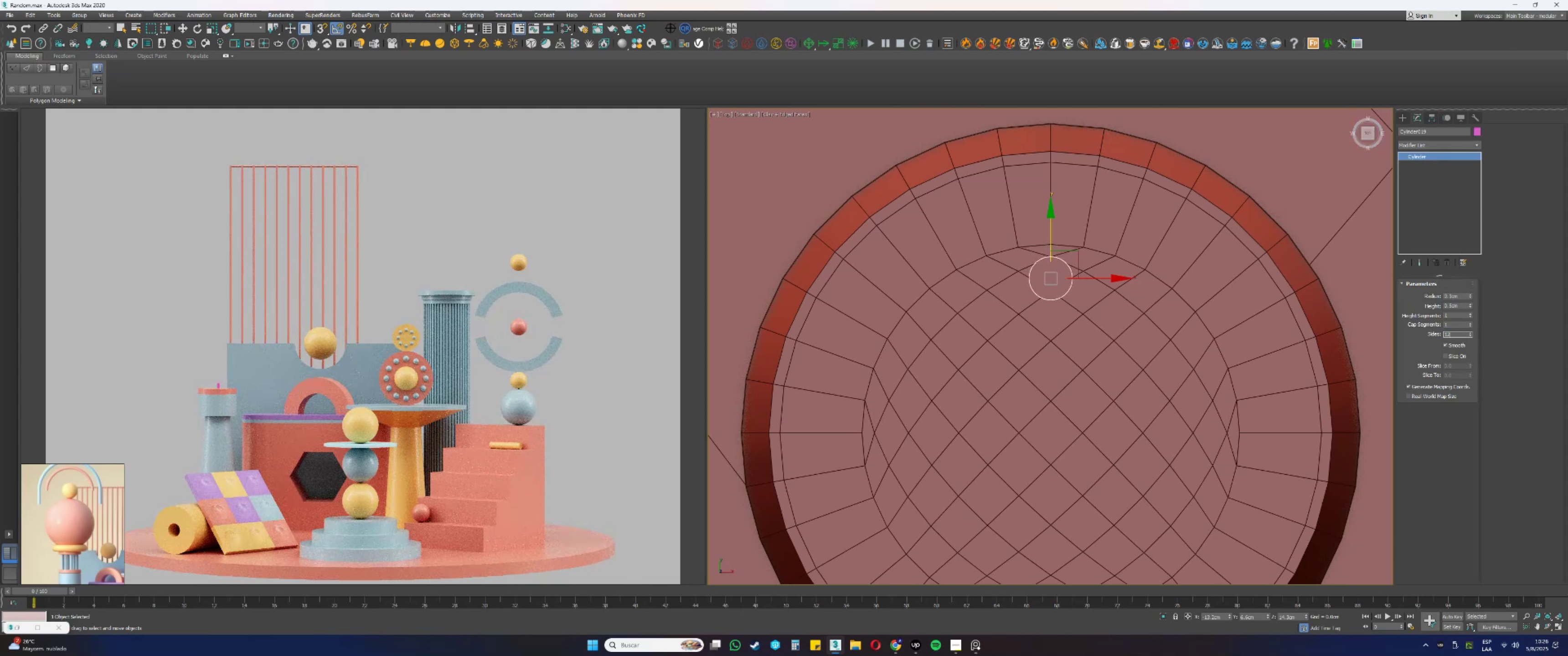 
key(NumpadEnter)
 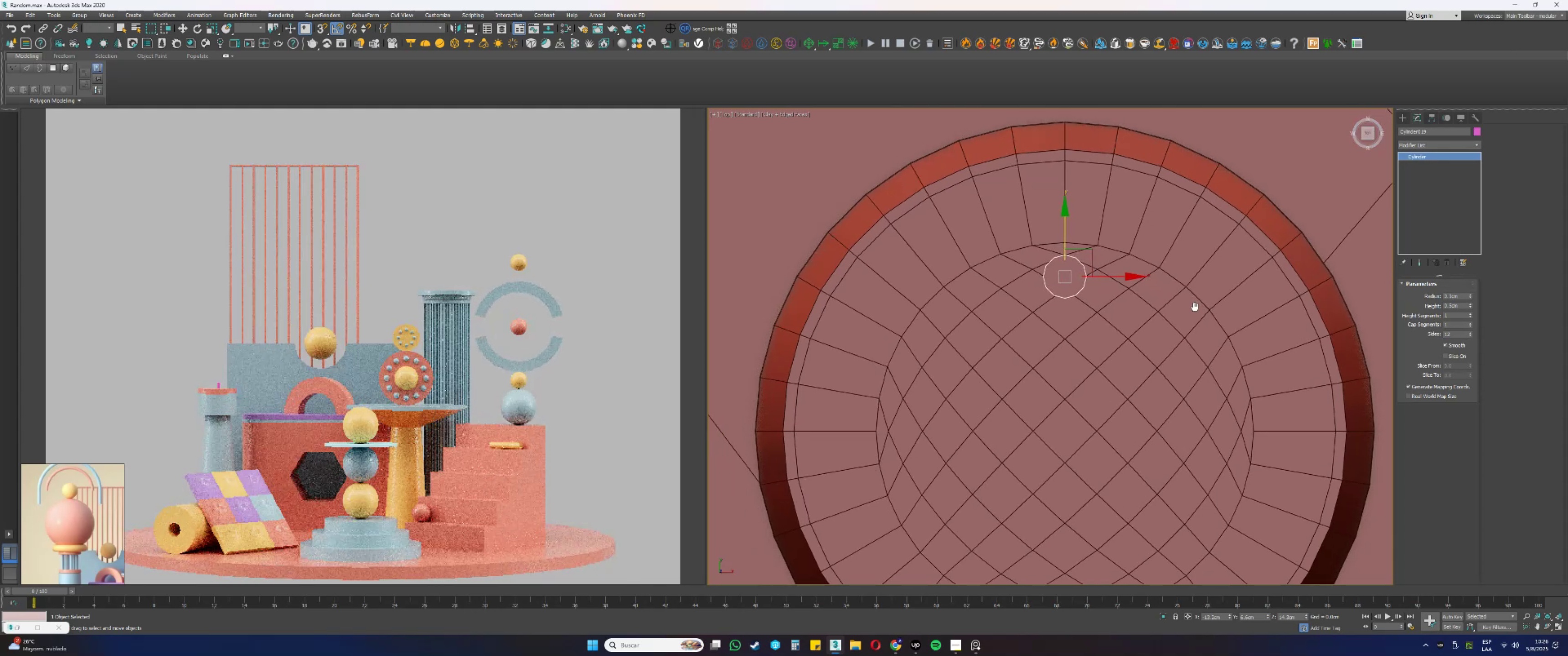 
scroll: coordinate [1175, 316], scroll_direction: down, amount: 2.0
 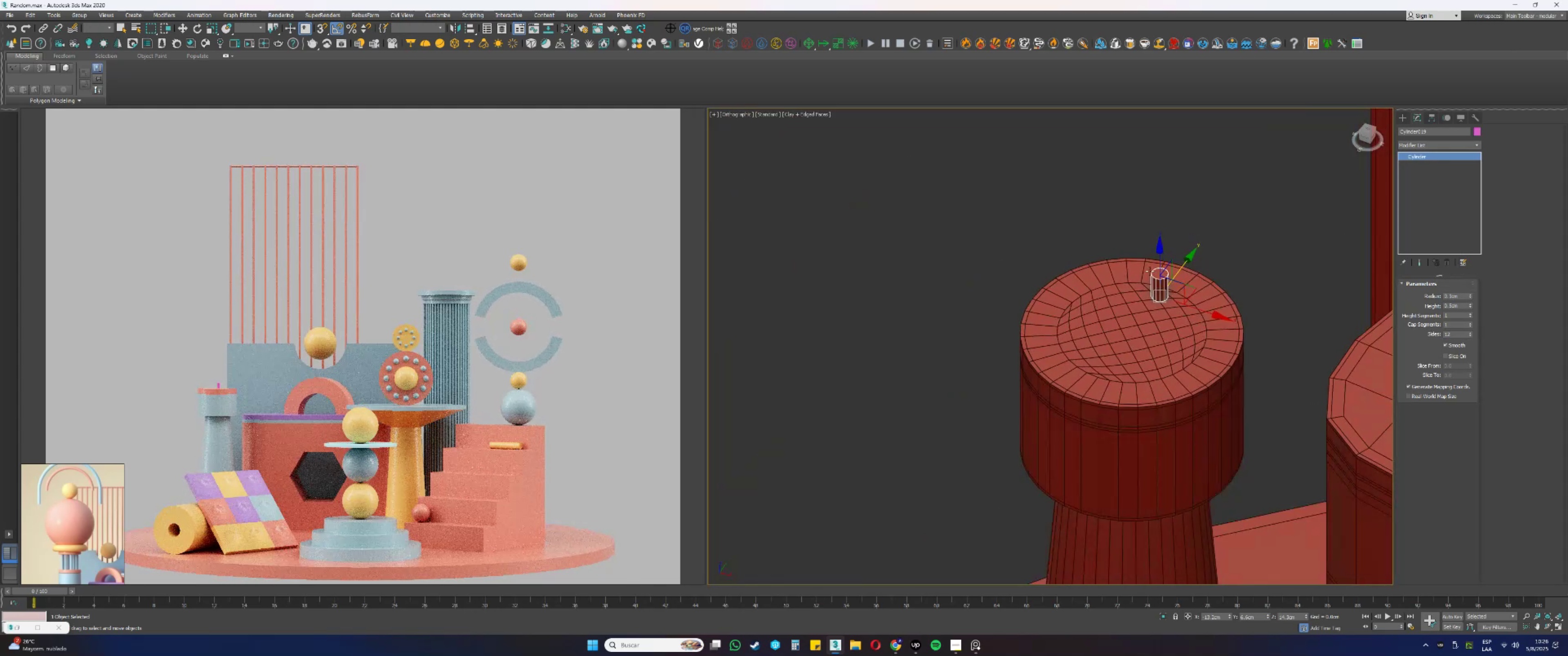 
hold_key(key=AltLeft, duration=0.37)
 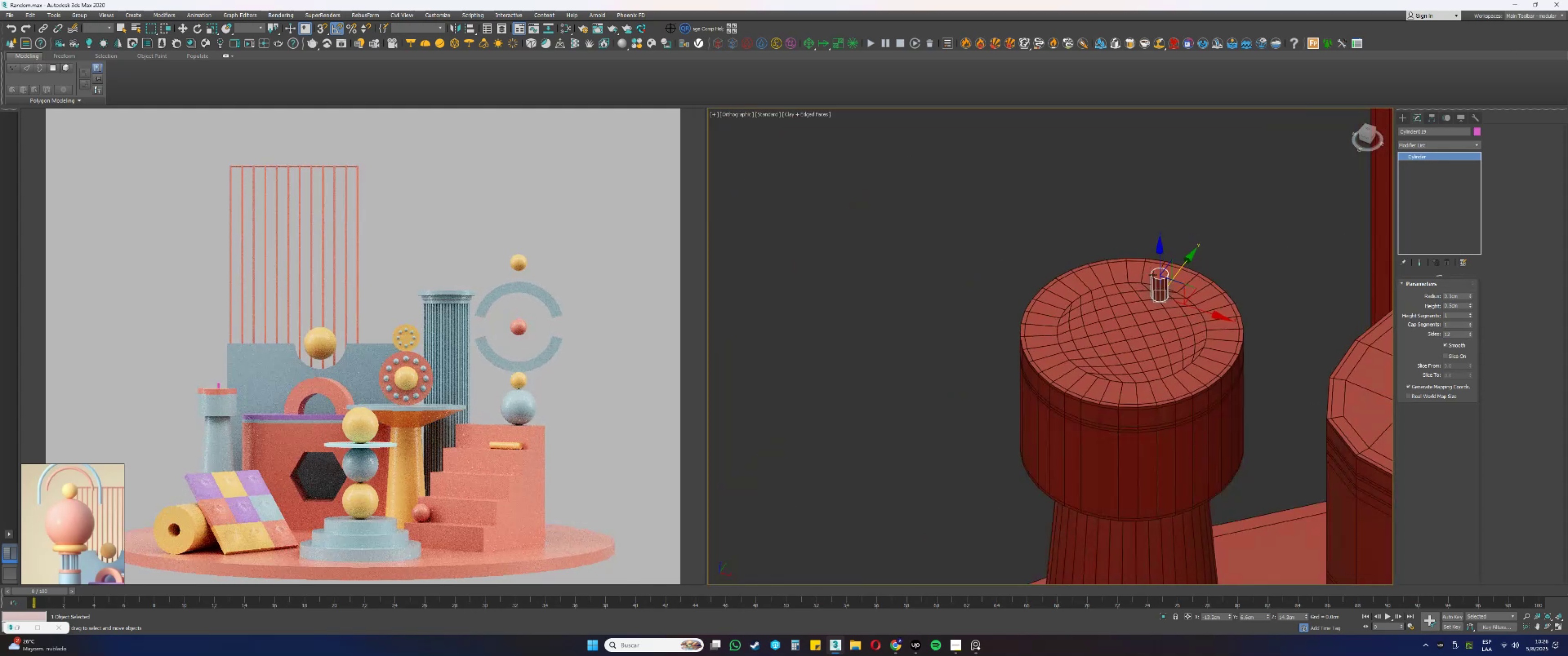 
scroll: coordinate [1176, 305], scroll_direction: up, amount: 2.0
 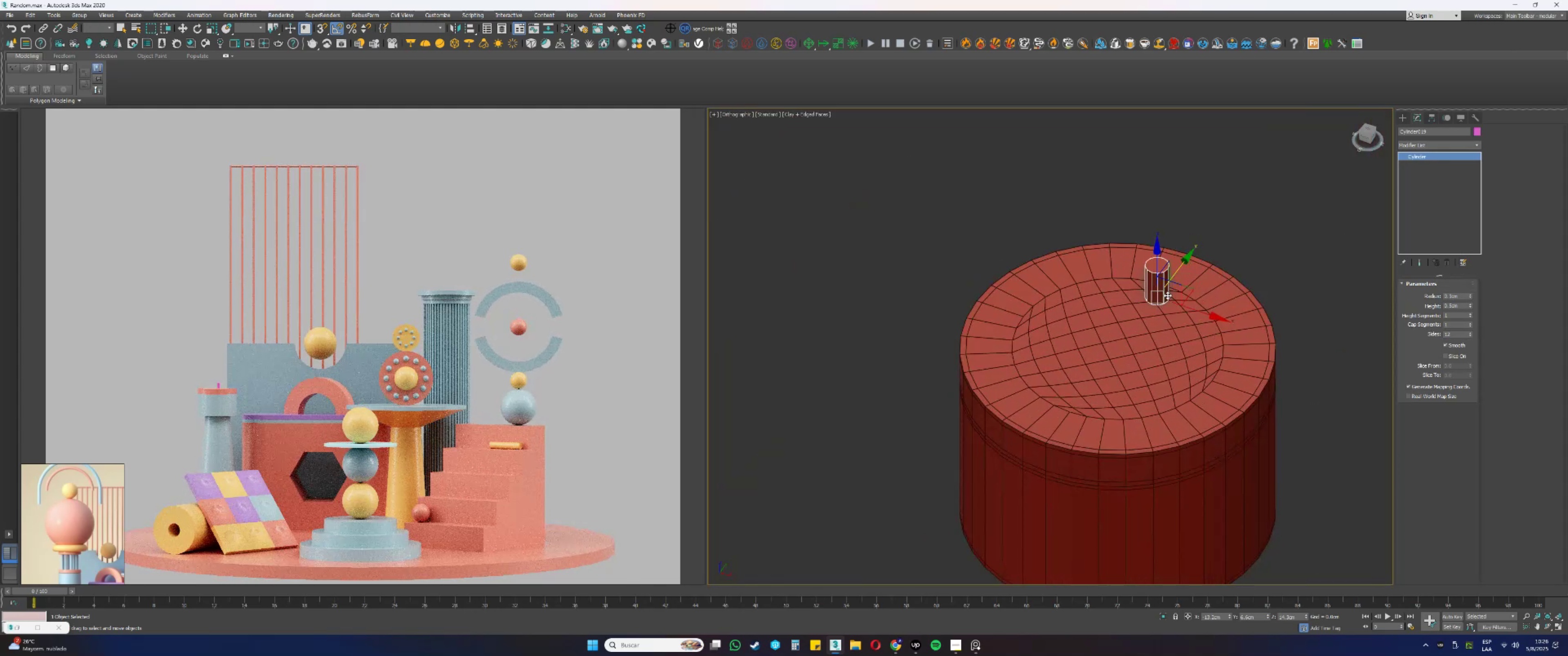 
key(Alt+AltLeft)
 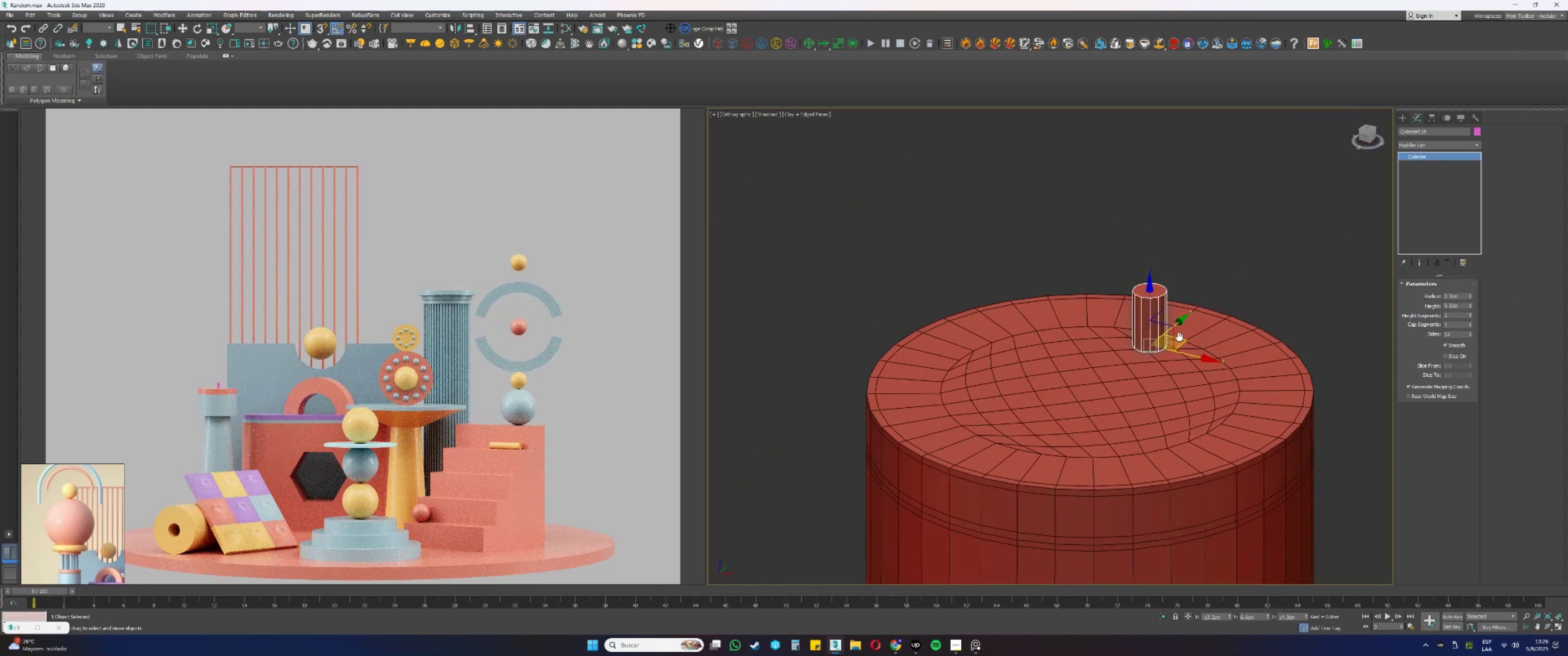 
scroll: coordinate [1363, 354], scroll_direction: down, amount: 1.0
 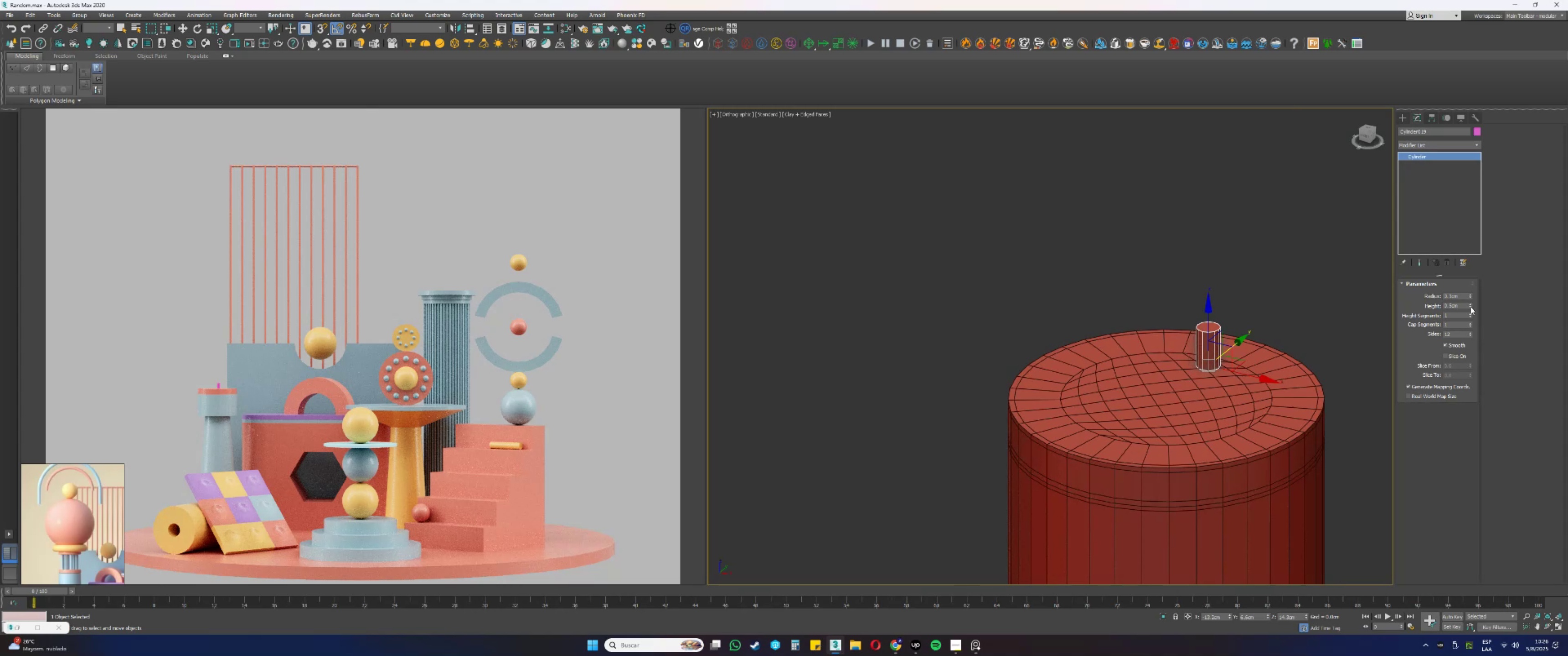 
left_click_drag(start_coordinate=[1470, 305], to_coordinate=[1460, 216])
 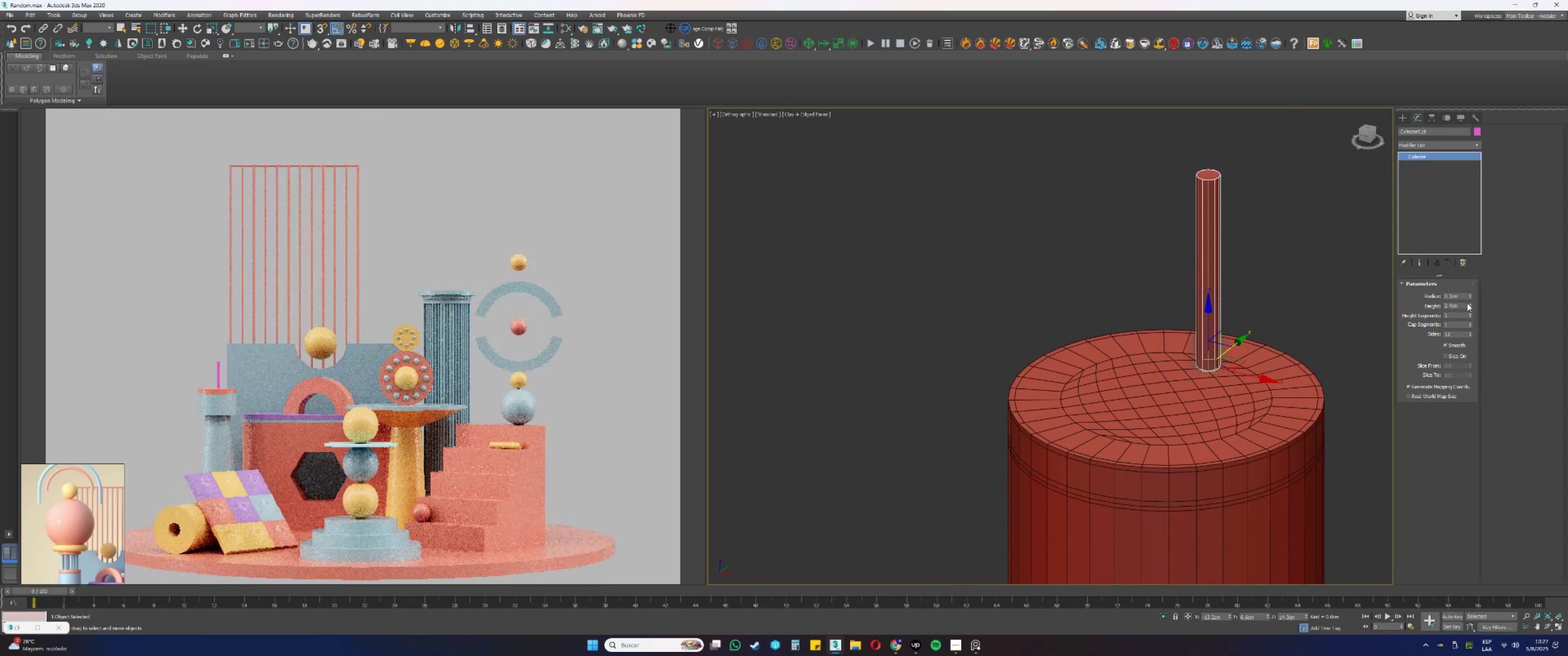 
left_click_drag(start_coordinate=[1459, 306], to_coordinate=[1411, 301])
 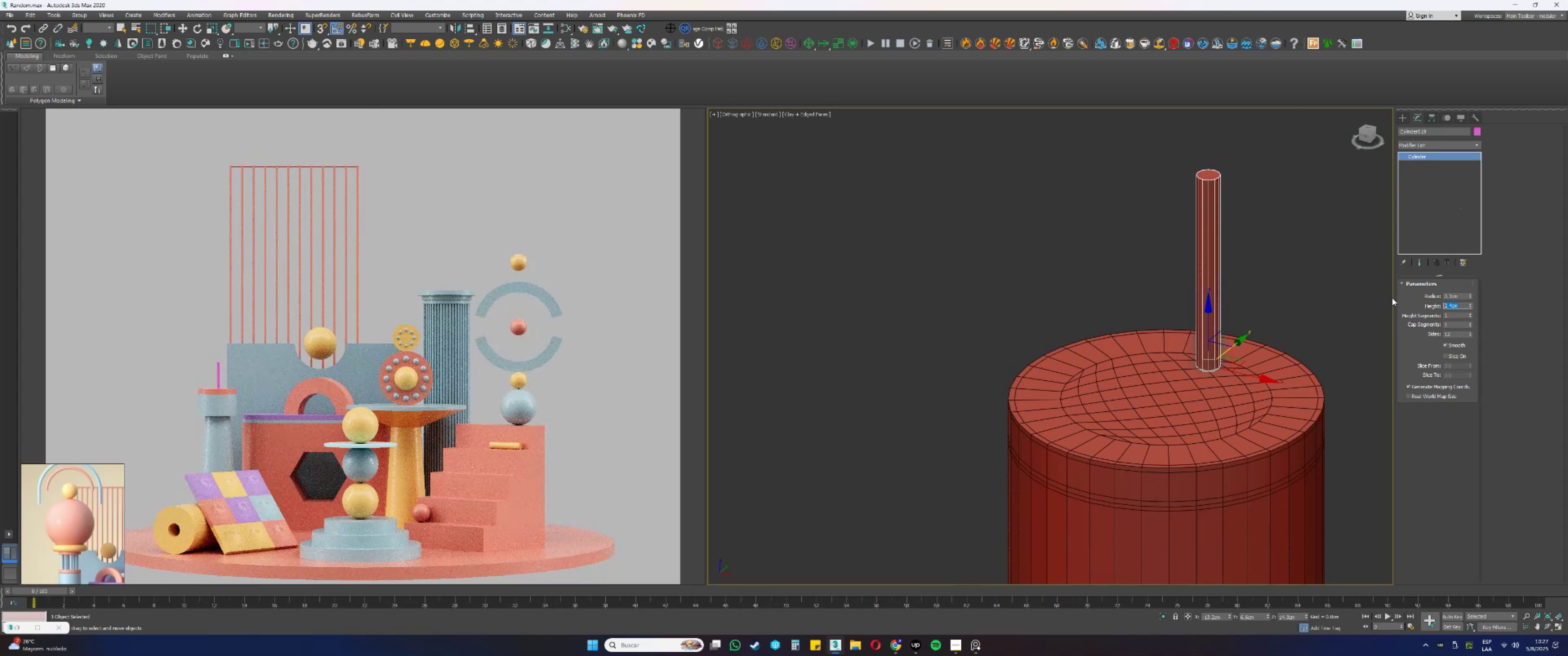 
key(Numpad2)
 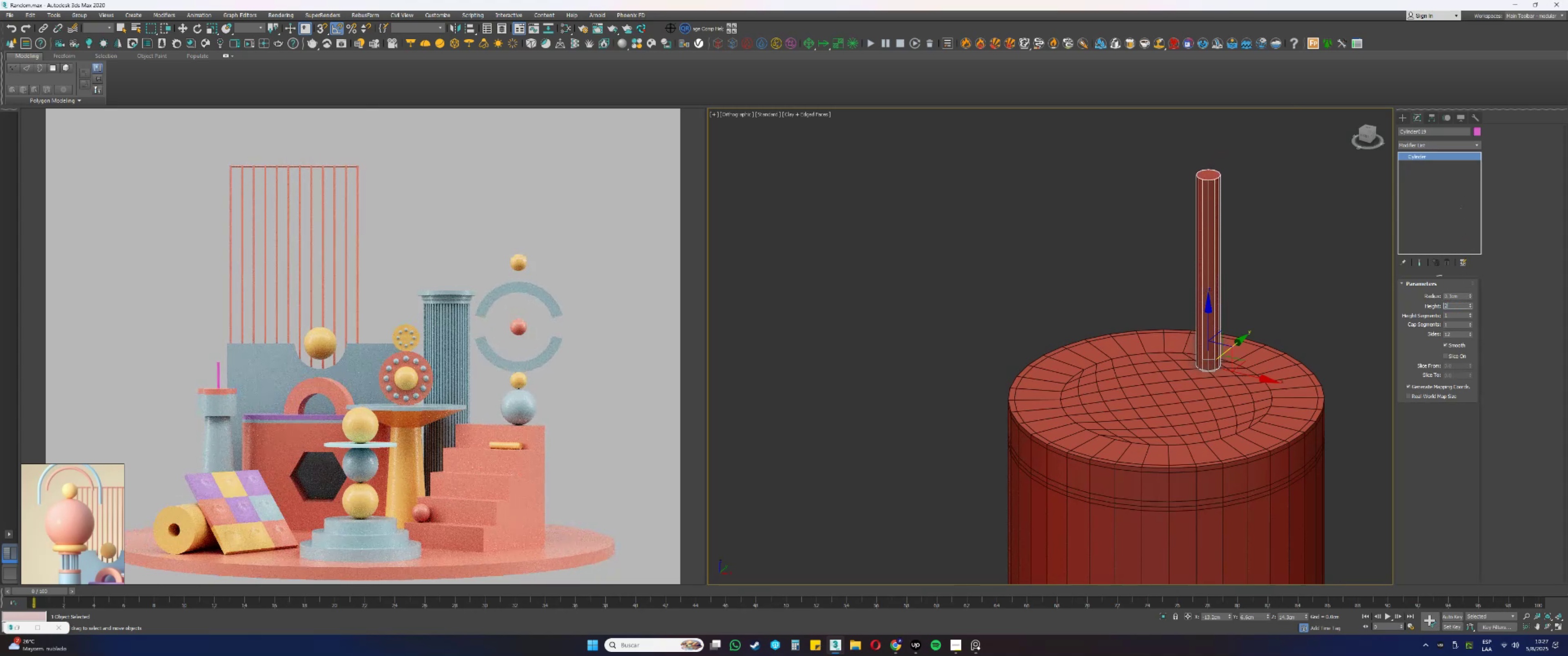 
key(NumpadDecimal)
 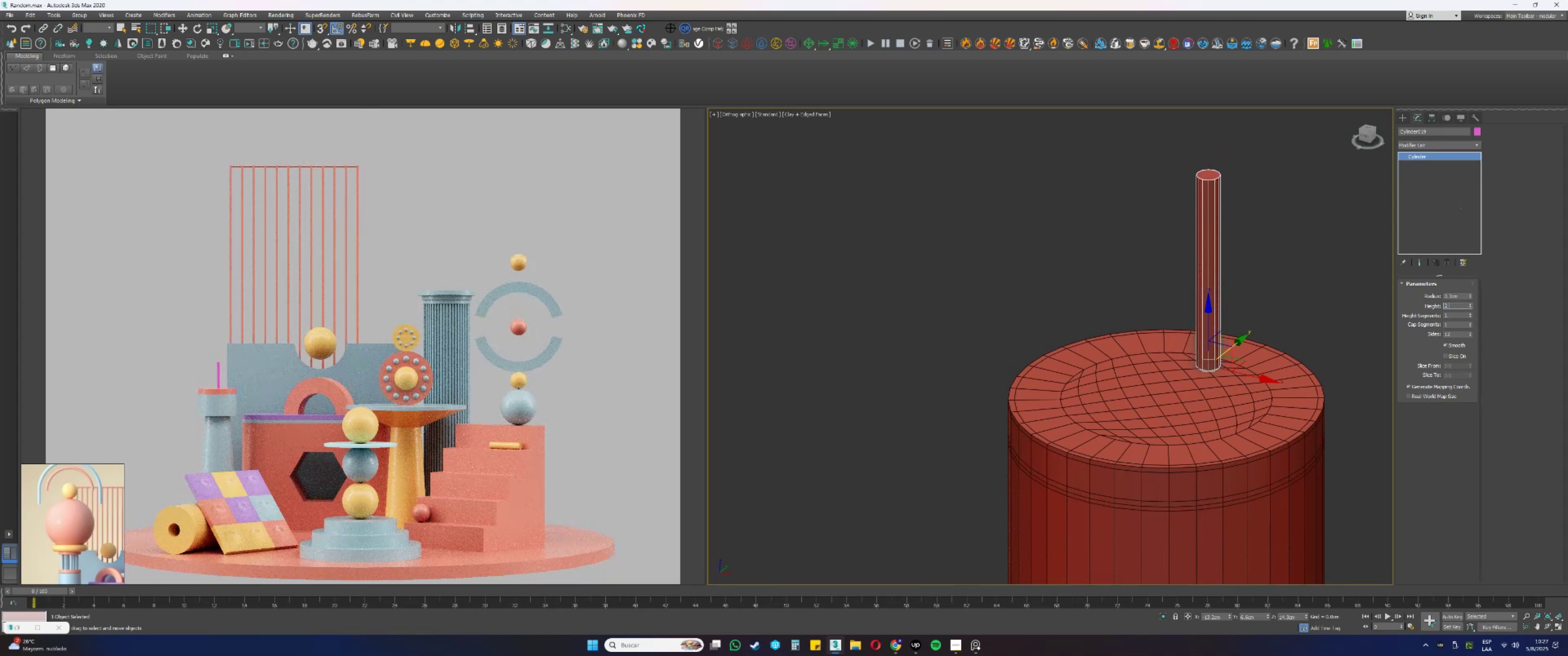 
key(Numpad5)
 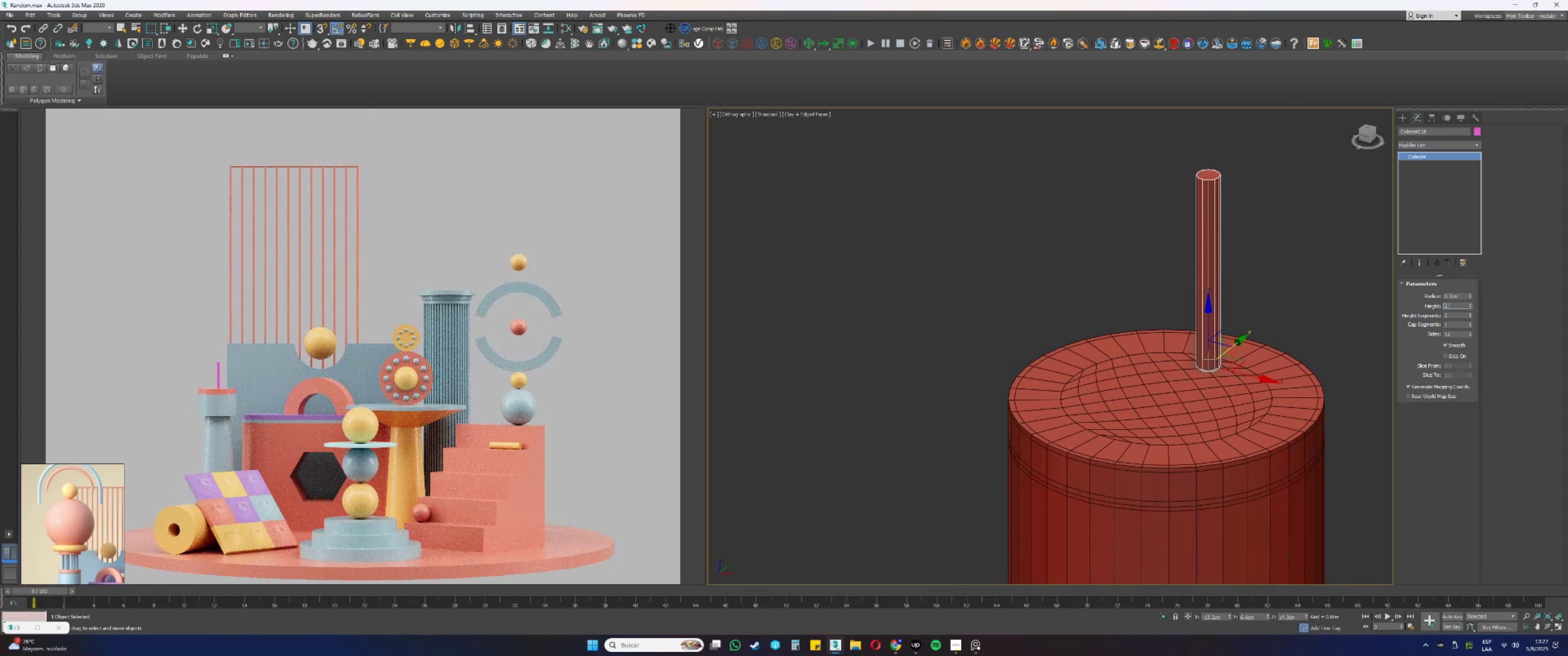 
key(NumpadEnter)
 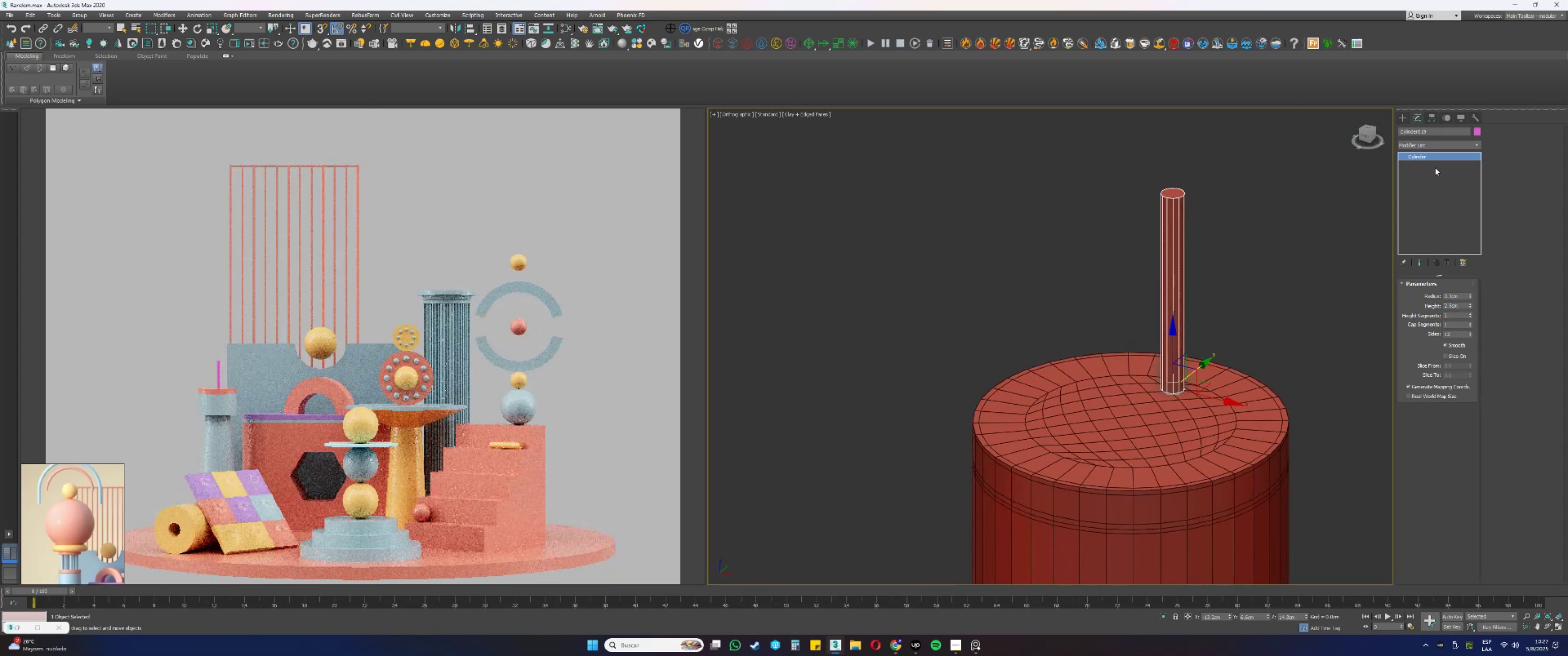 
left_click([1437, 144])
 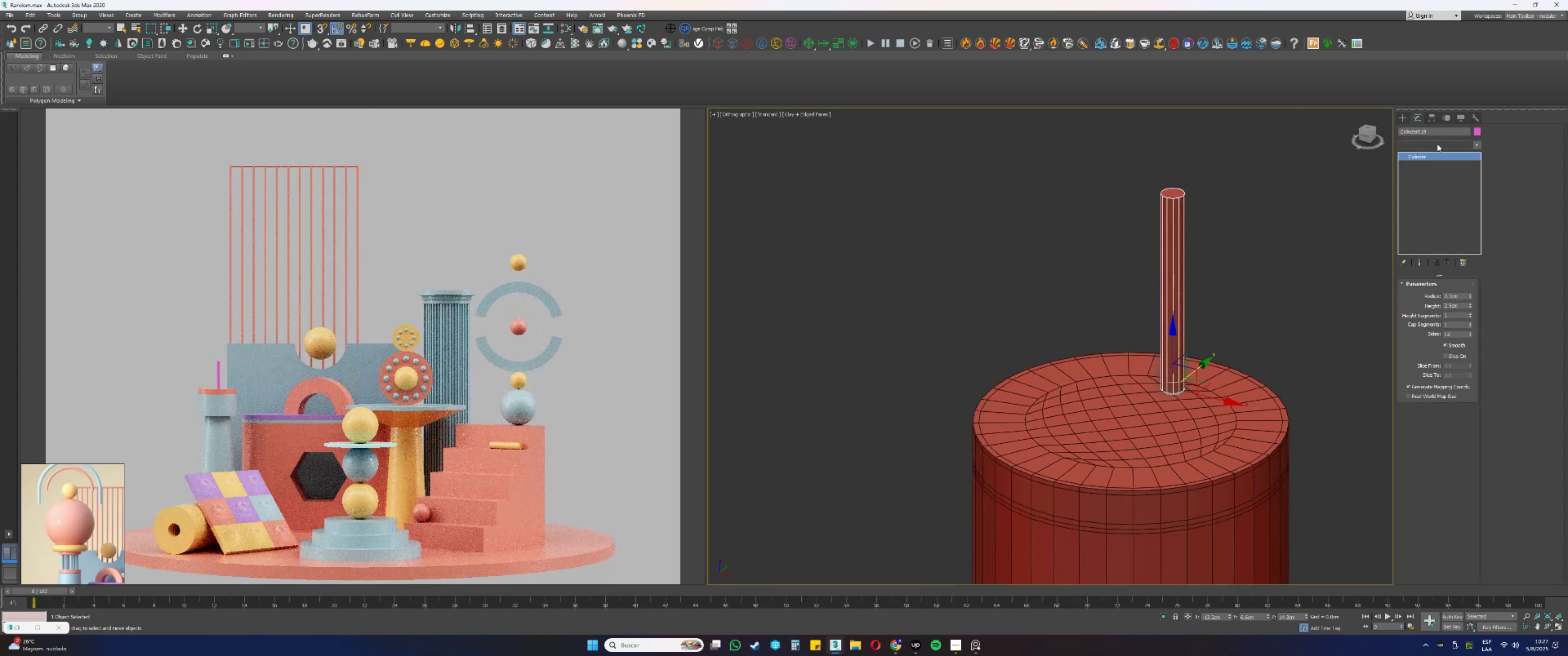 
key(E)
 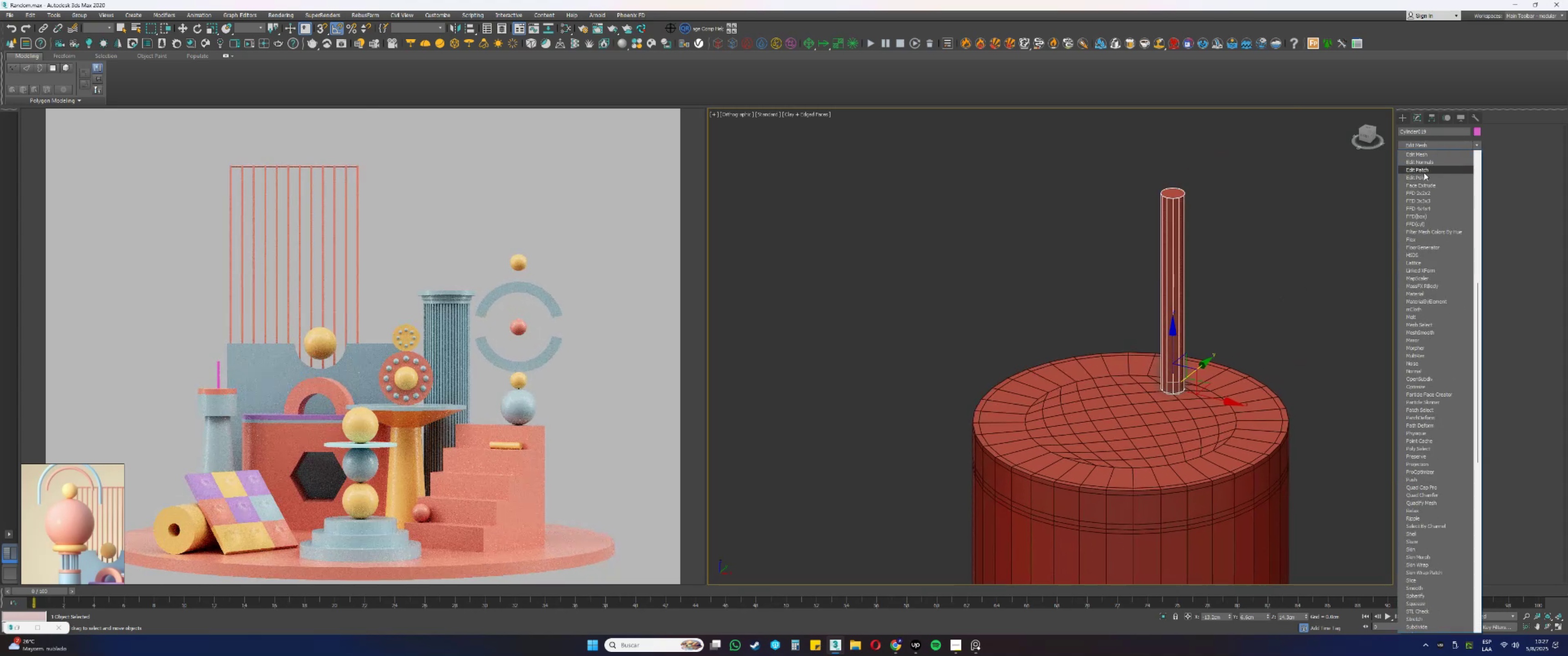 
left_click([1421, 177])
 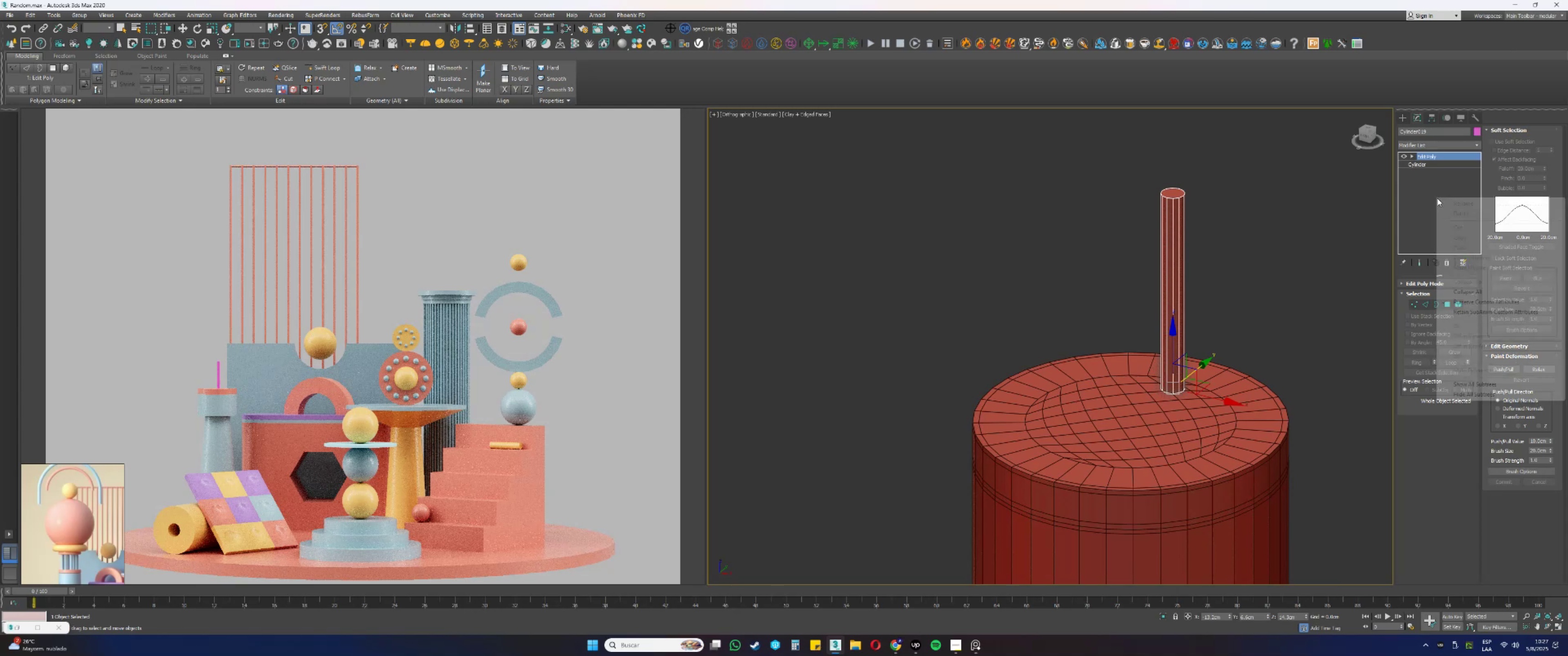 
left_click([1464, 291])
 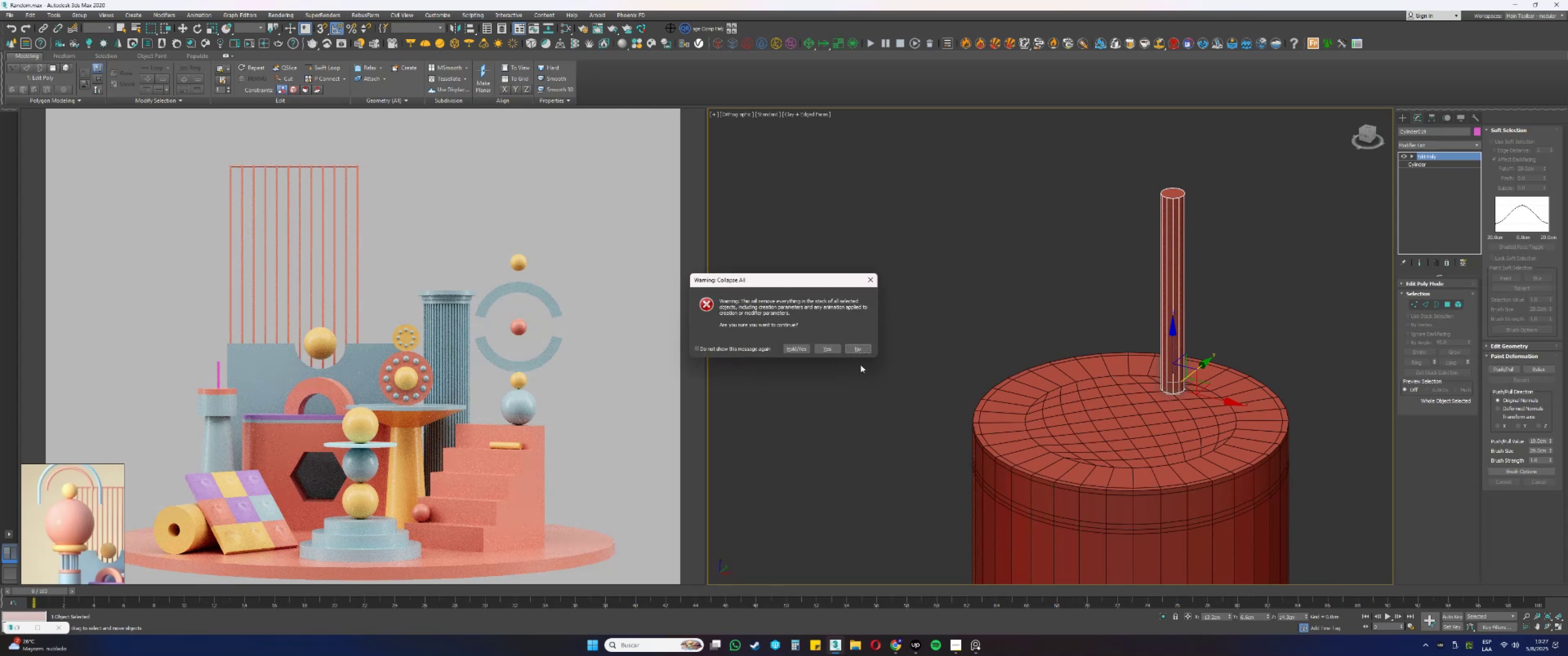 
left_click([827, 350])
 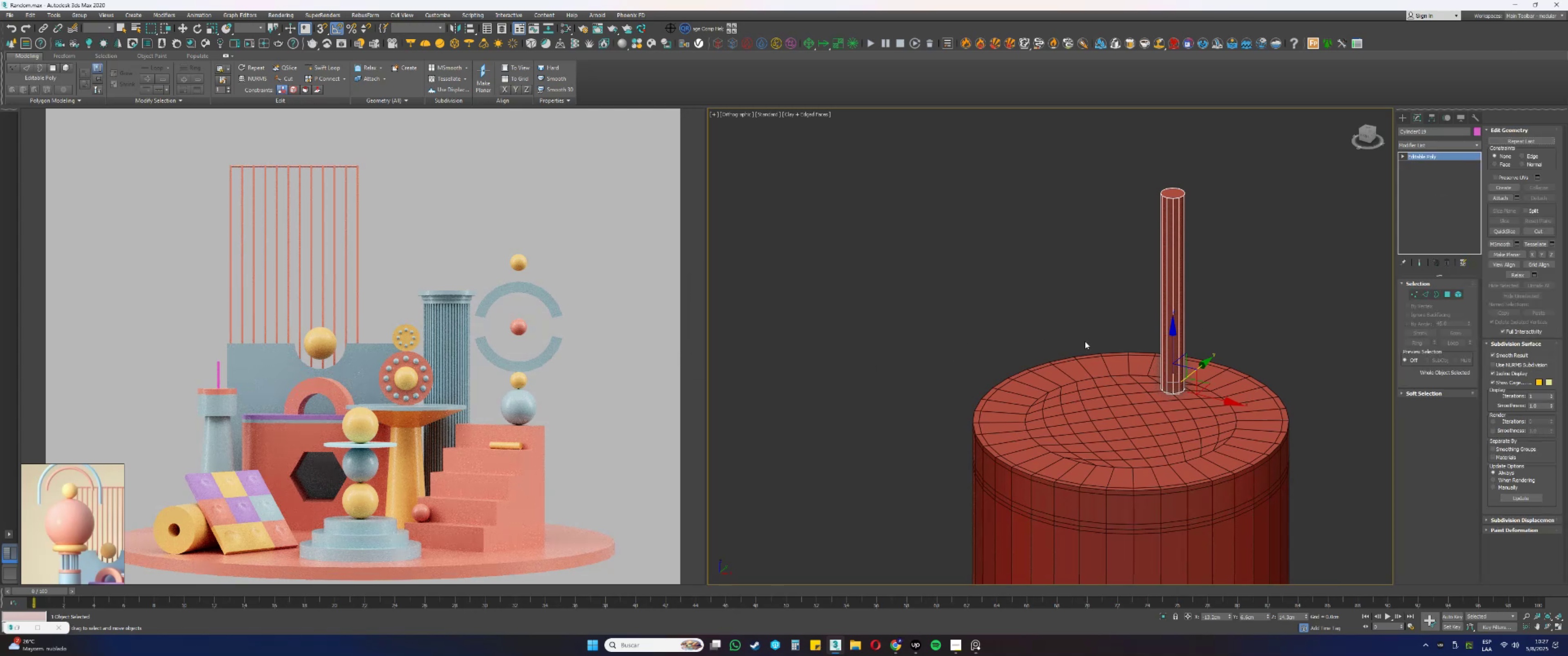 
type(tz)
 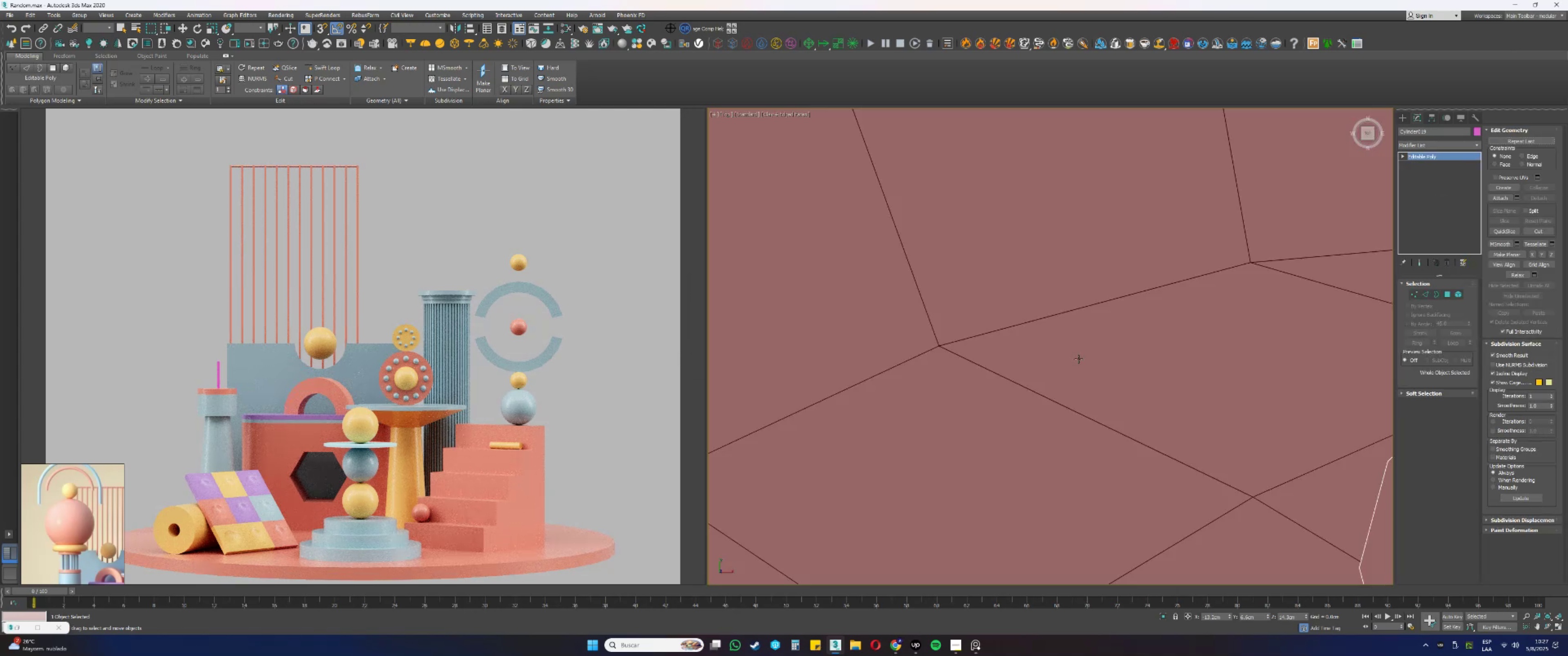 
scroll: coordinate [1056, 347], scroll_direction: down, amount: 11.0
 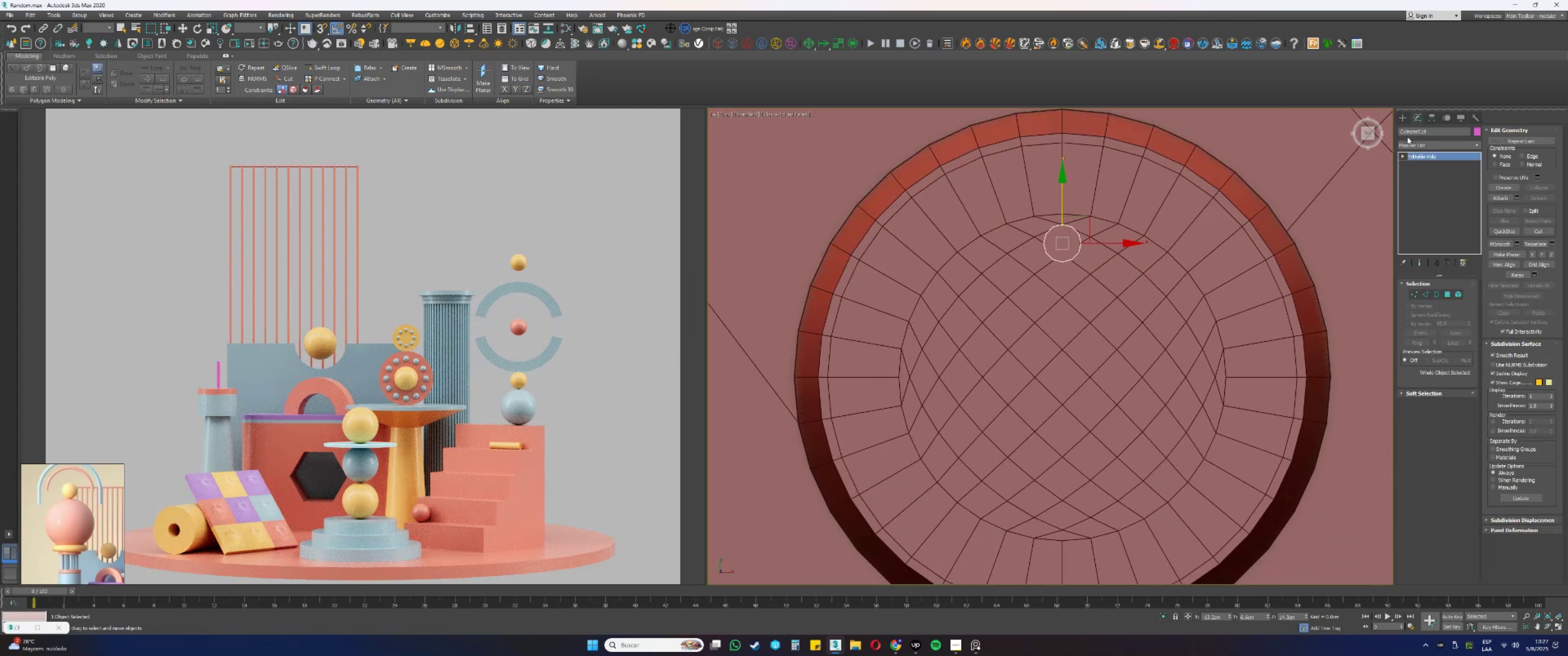 
left_click([1428, 117])
 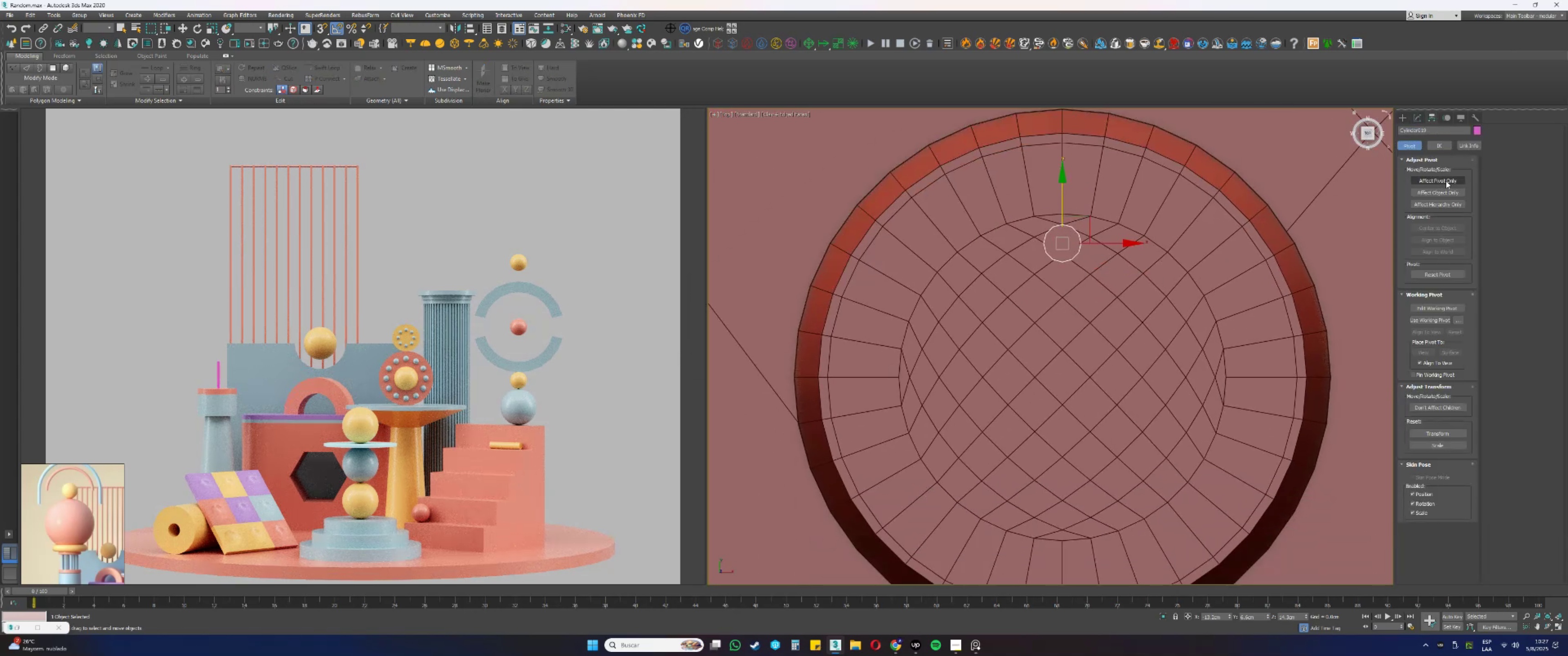 
left_click([1443, 184])
 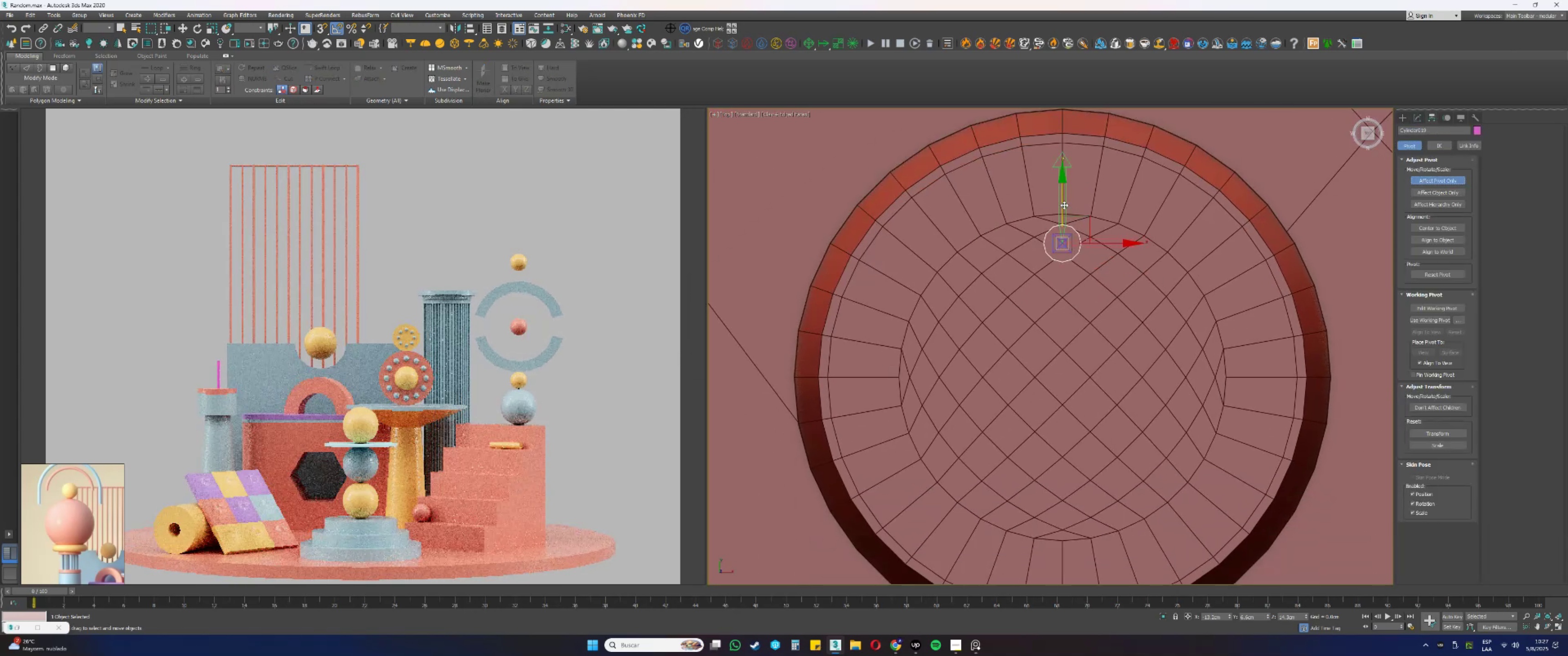 
left_click_drag(start_coordinate=[1060, 195], to_coordinate=[1312, 377])
 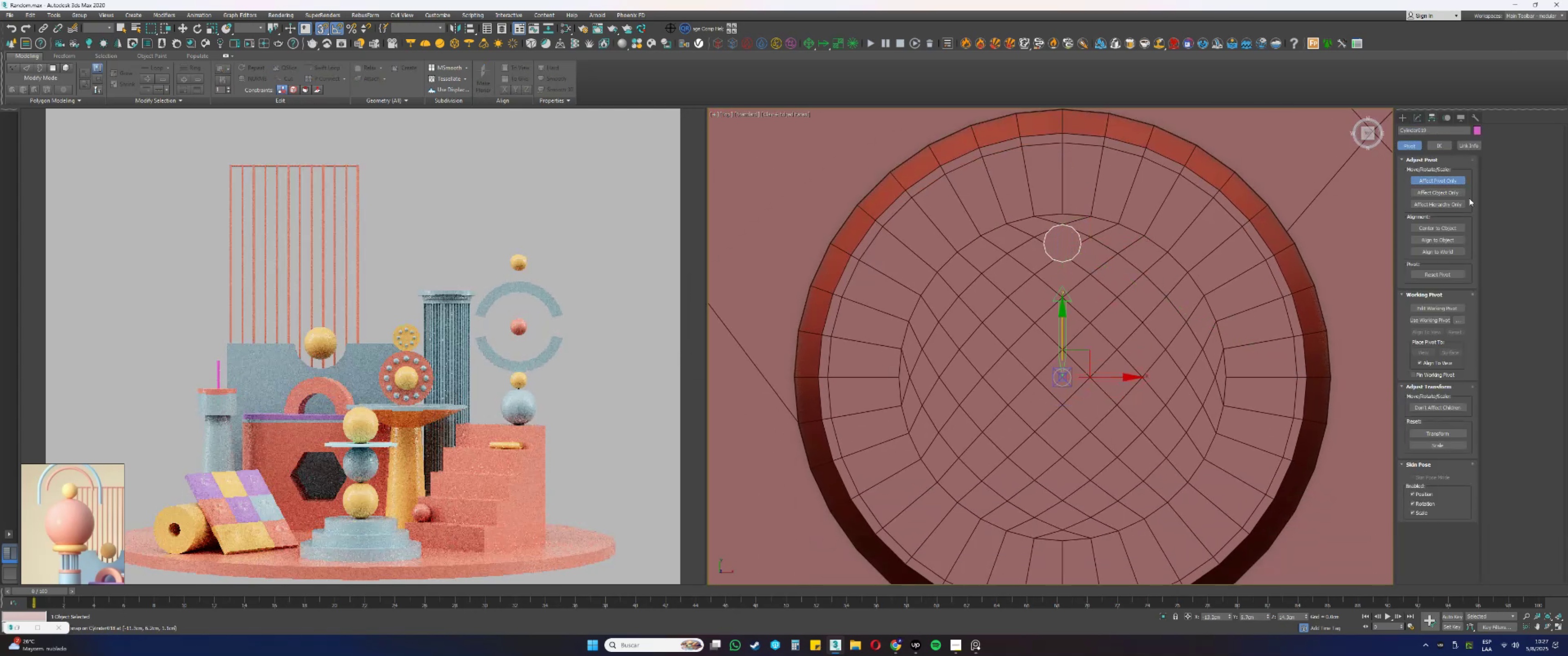 
key(S)
 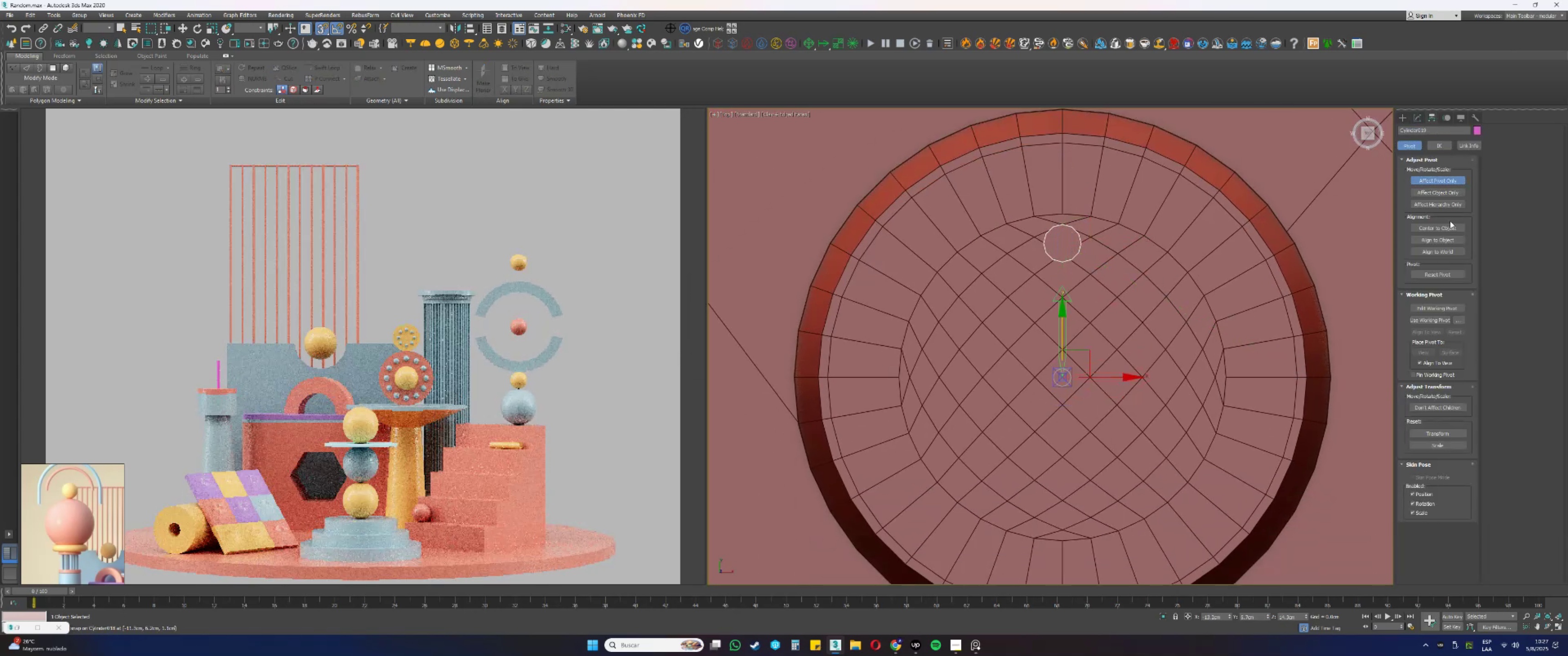 
left_click([1449, 181])
 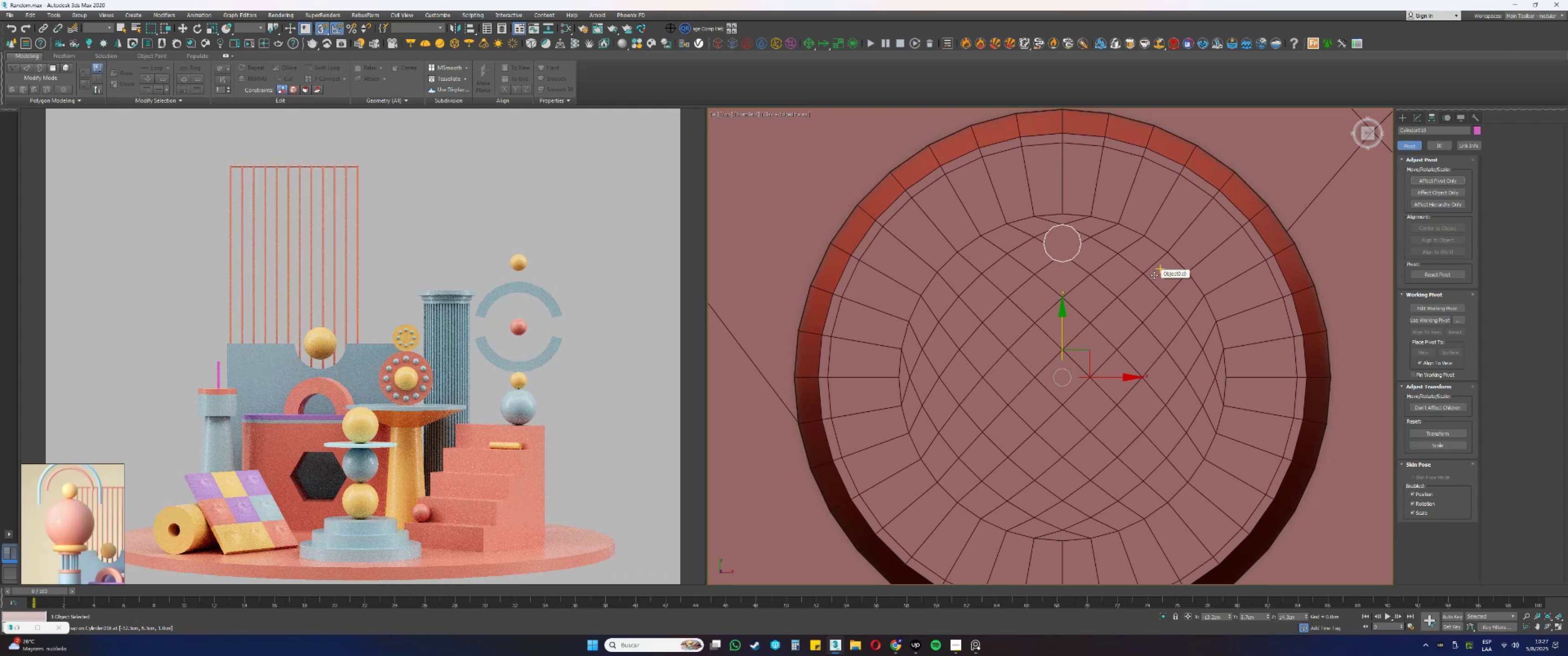 
type(es)
 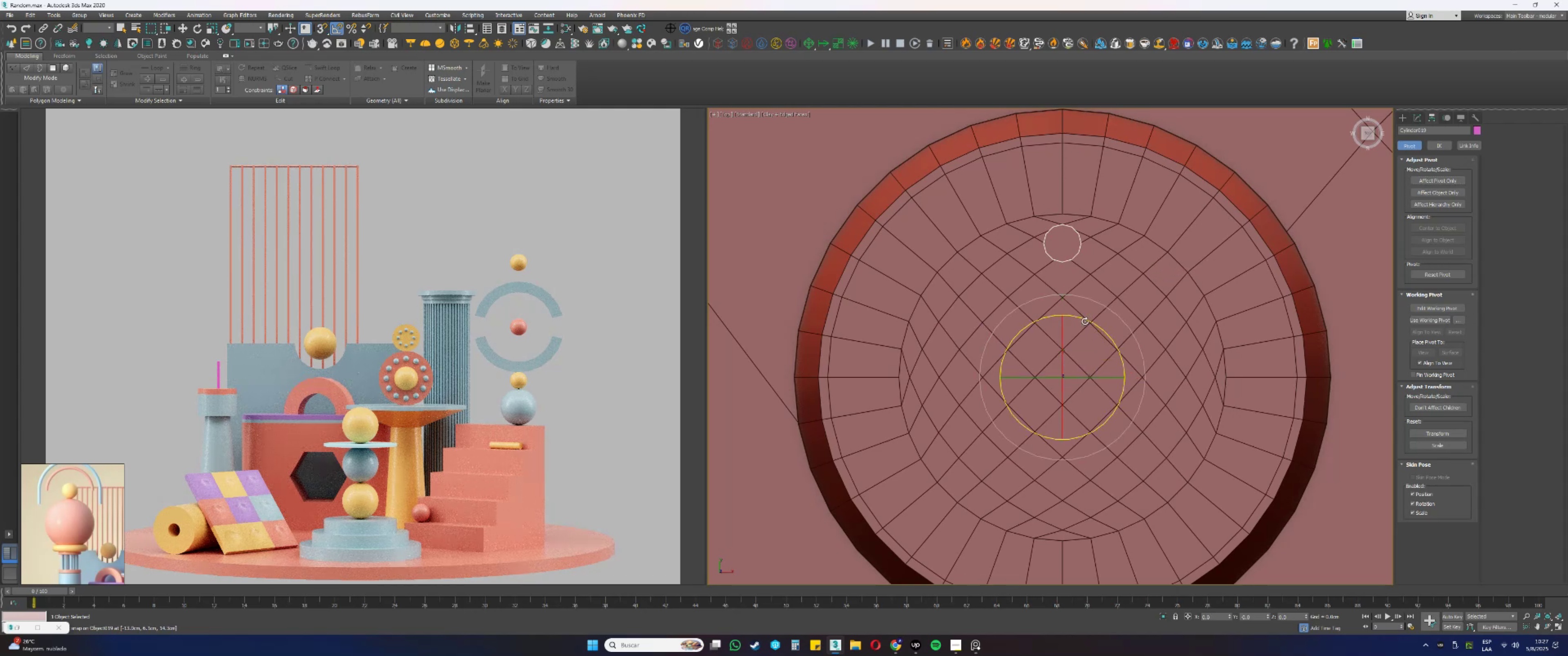 
left_click_drag(start_coordinate=[1085, 321], to_coordinate=[1097, 325])
 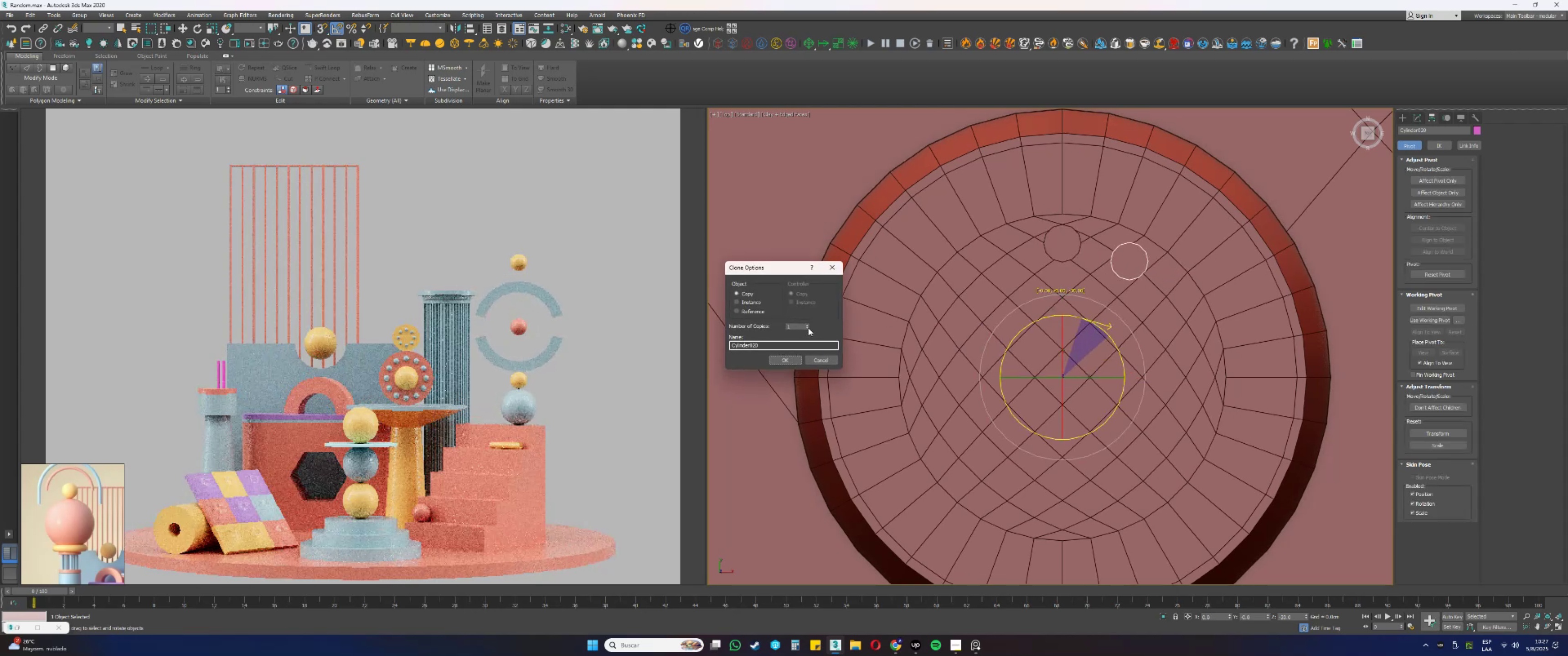 
left_click([802, 327])
 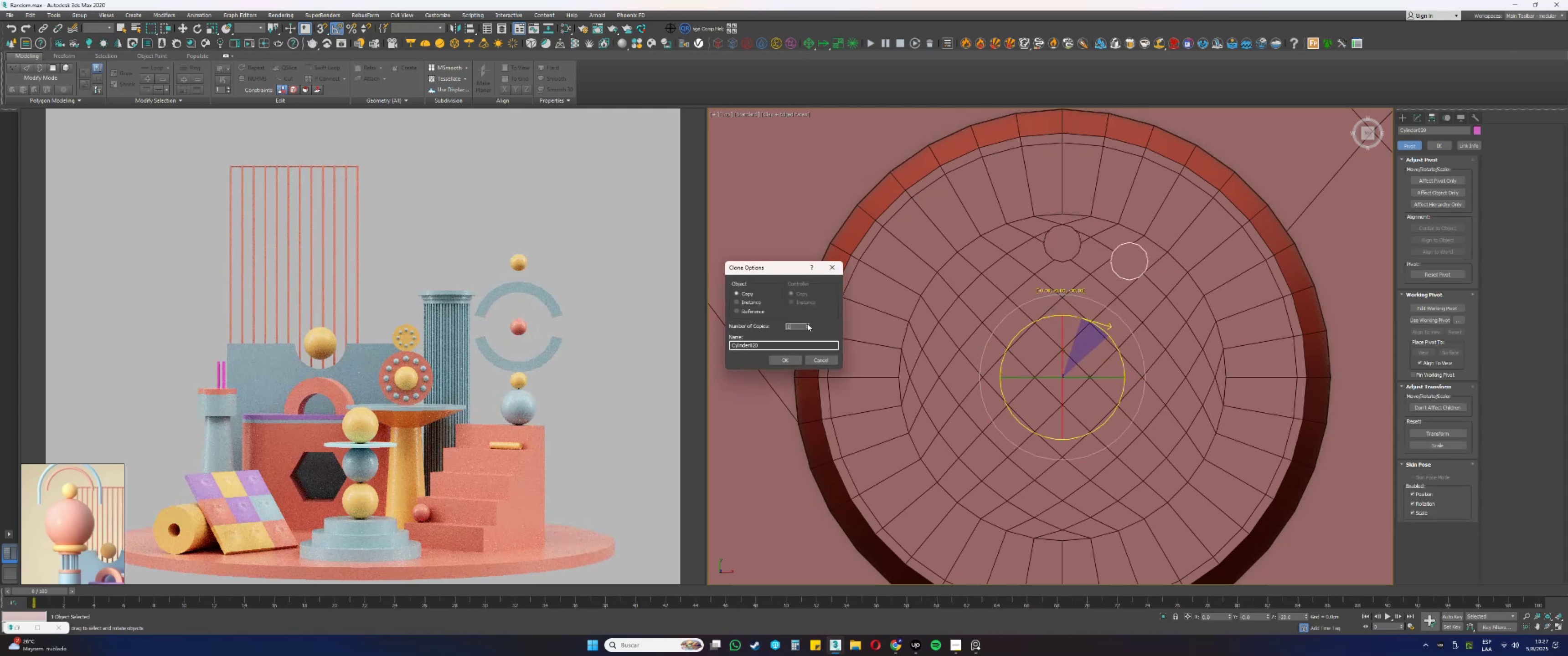 
double_click([808, 323])
 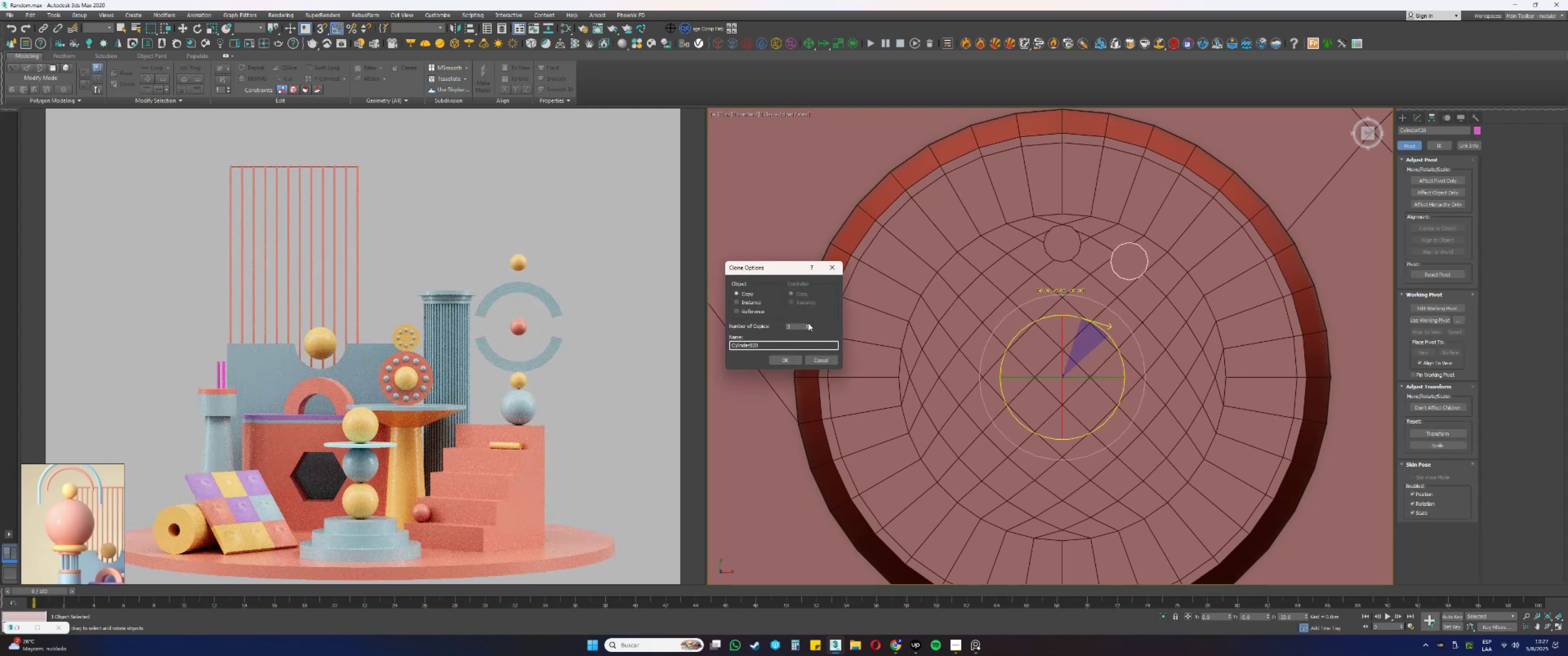 
triple_click([808, 323])
 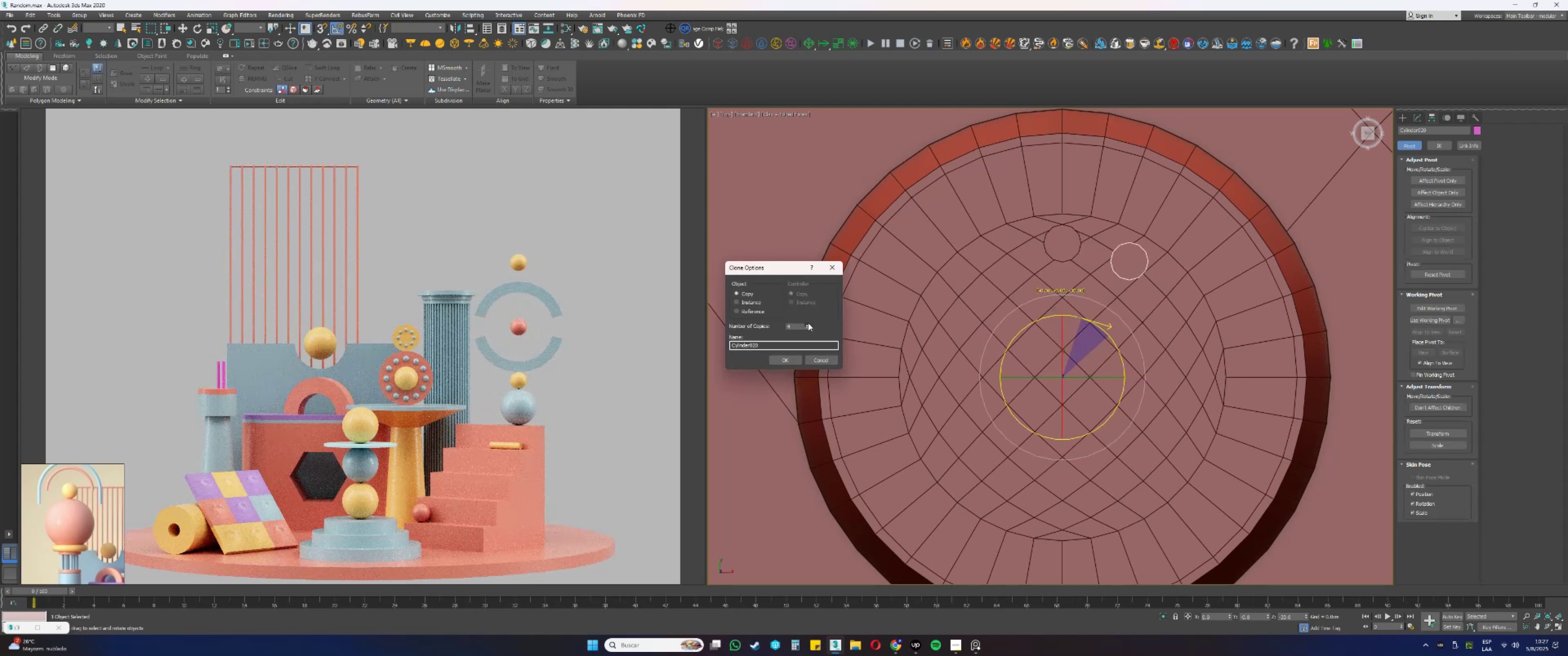 
triple_click([808, 323])
 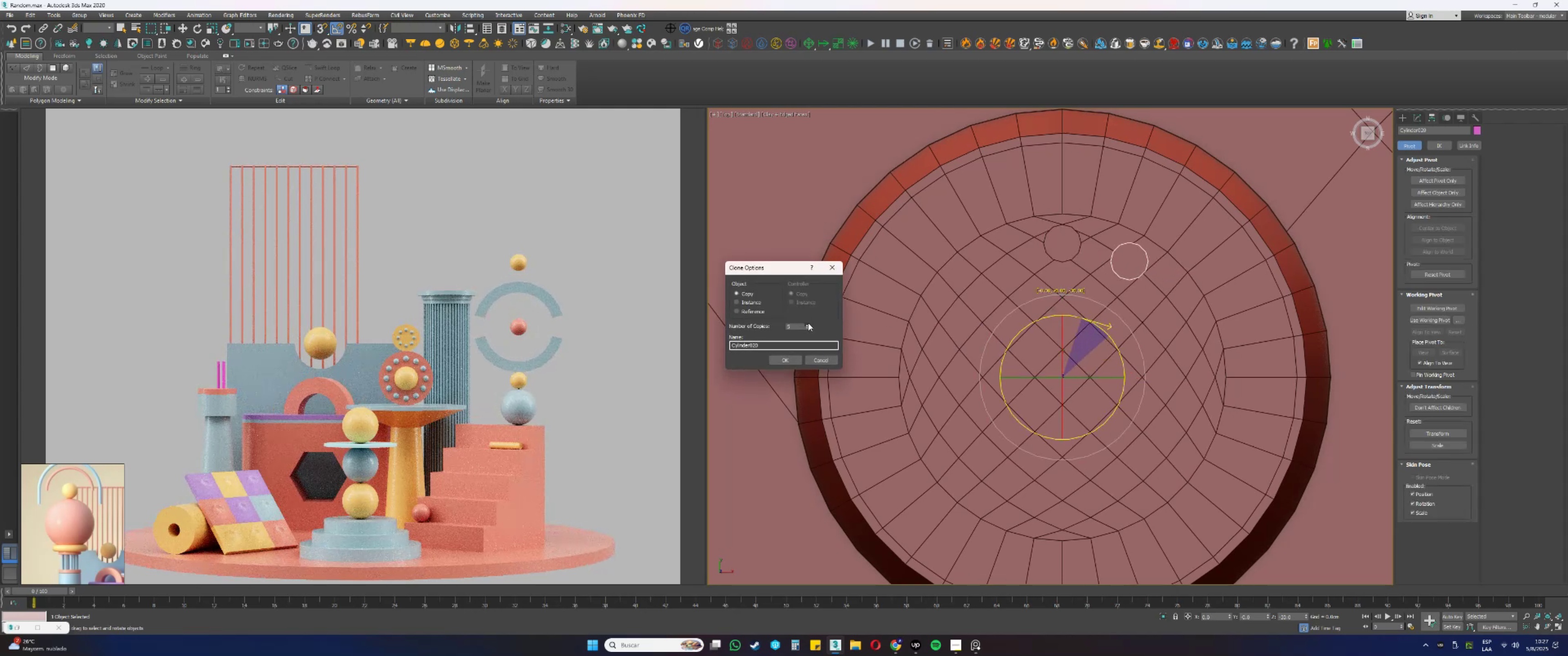 
triple_click([808, 323])
 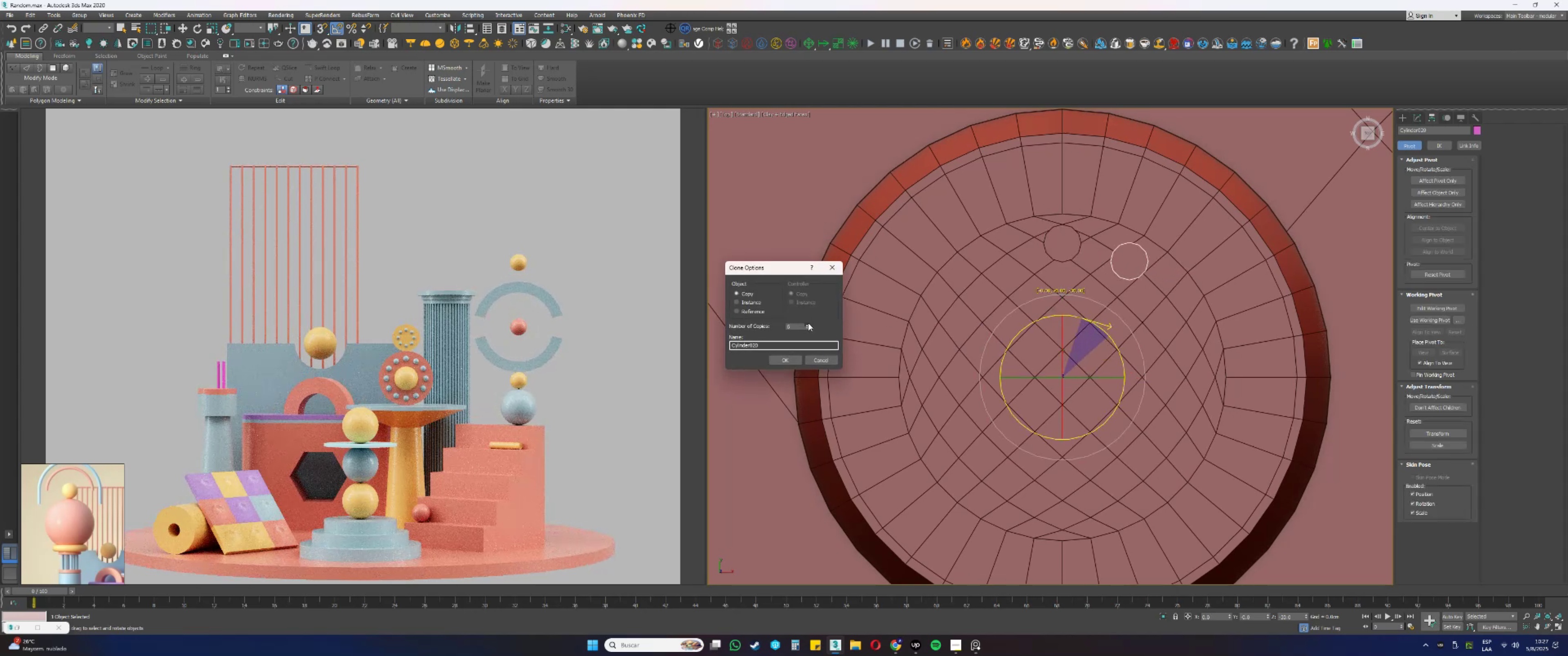 
triple_click([808, 323])
 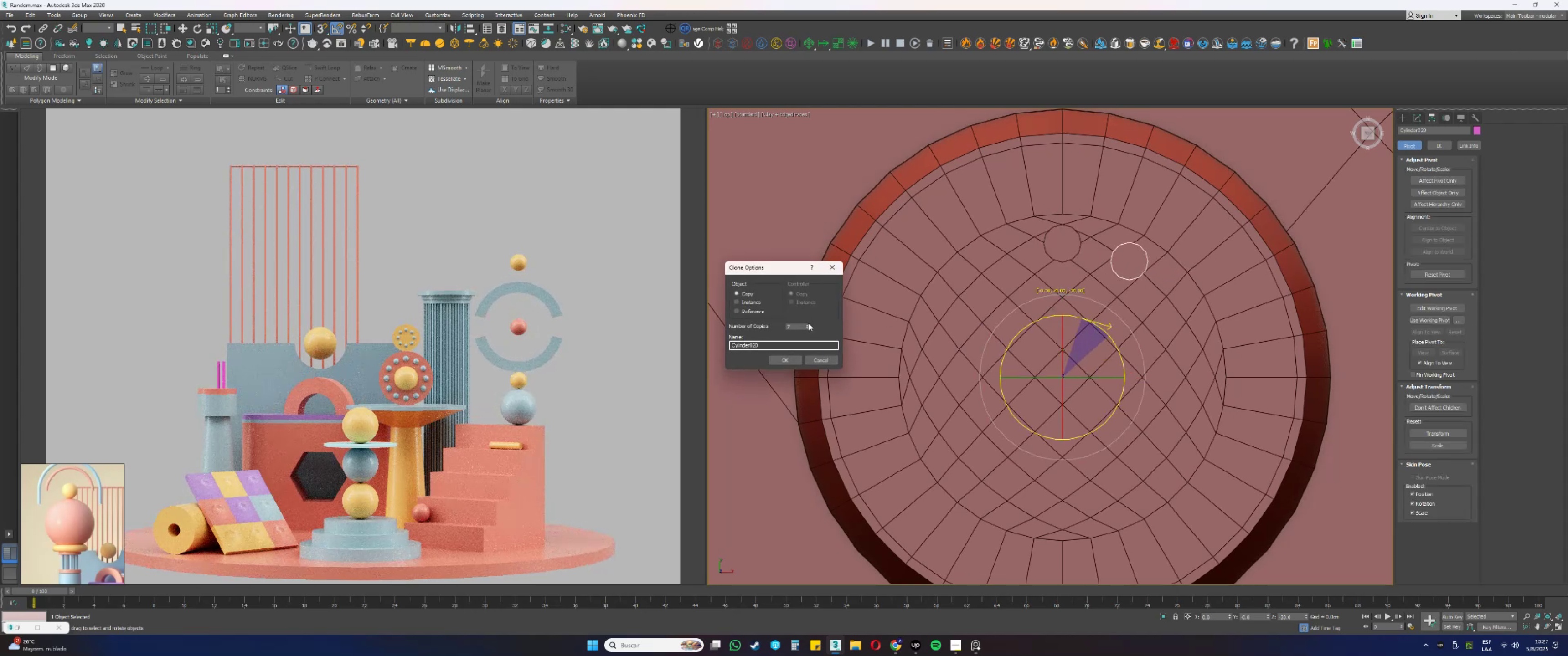 
triple_click([808, 323])
 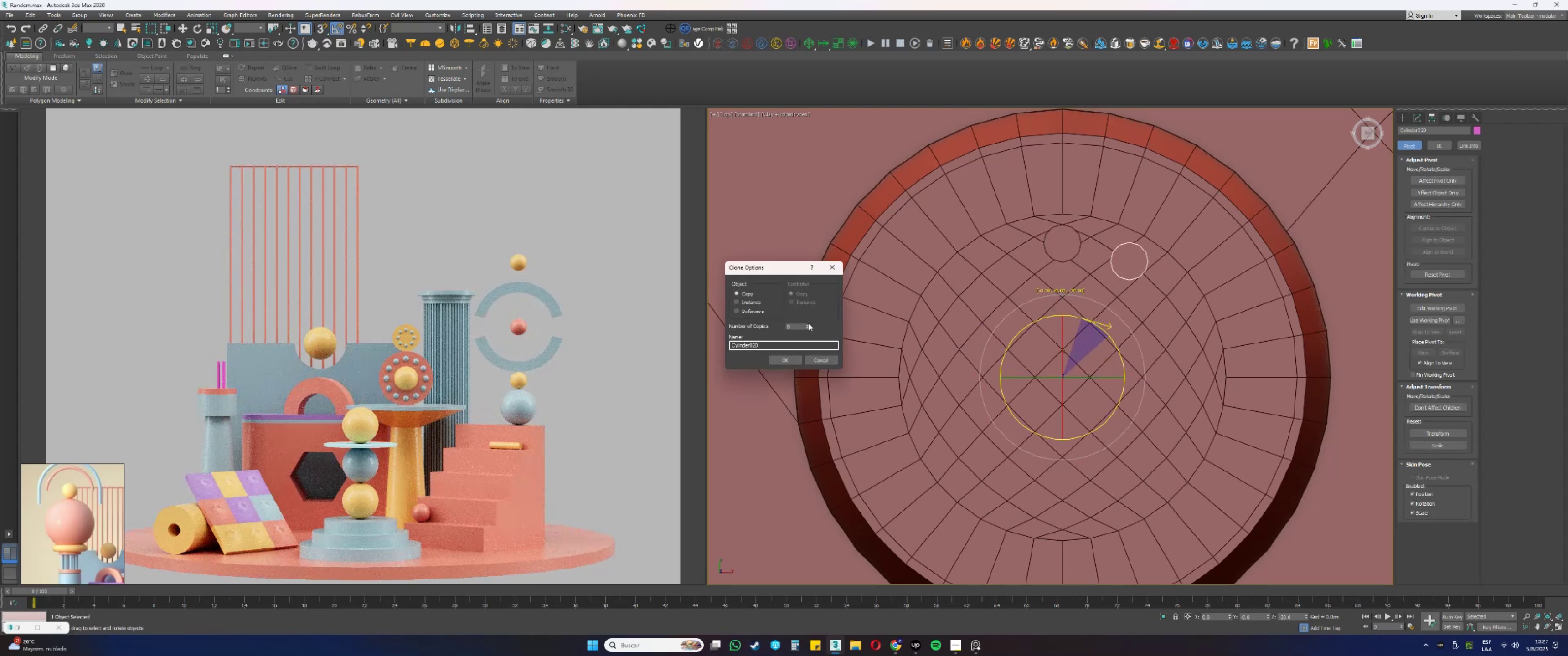 
triple_click([808, 323])
 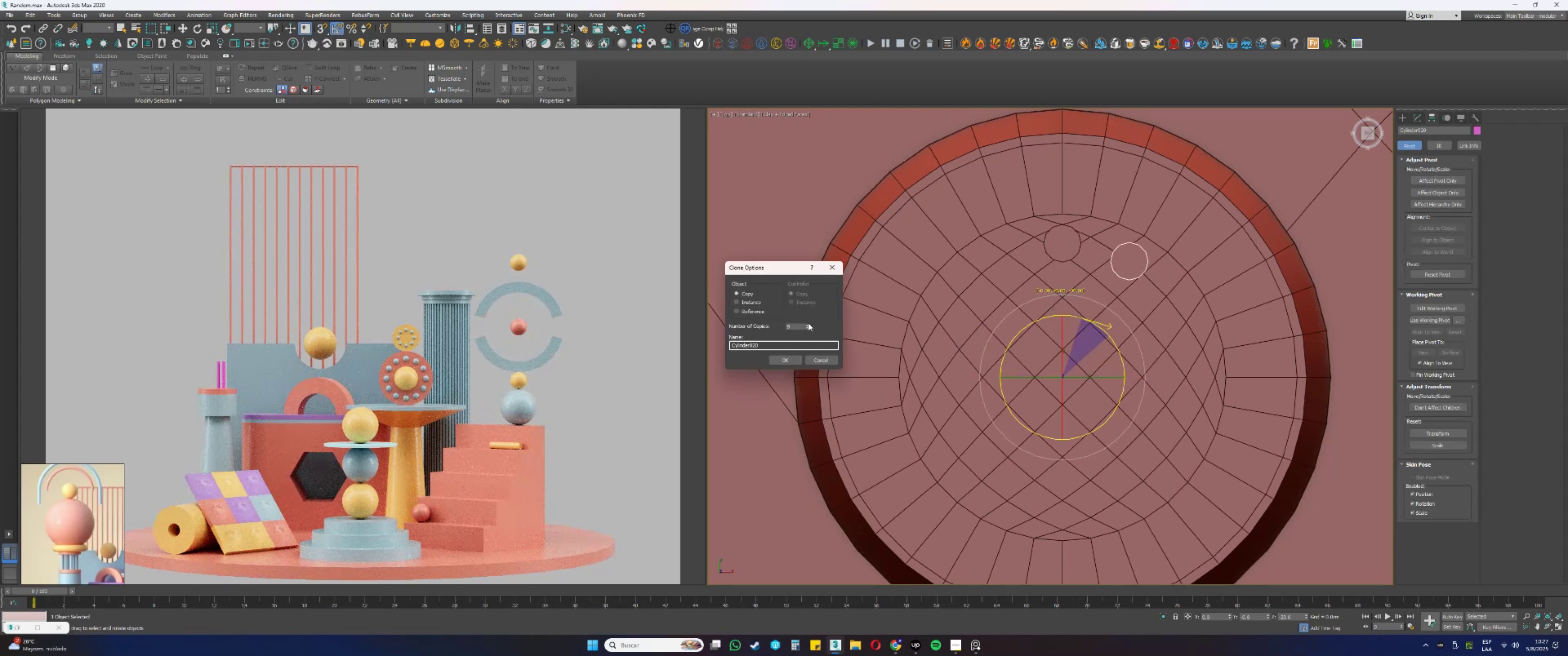 
triple_click([808, 323])
 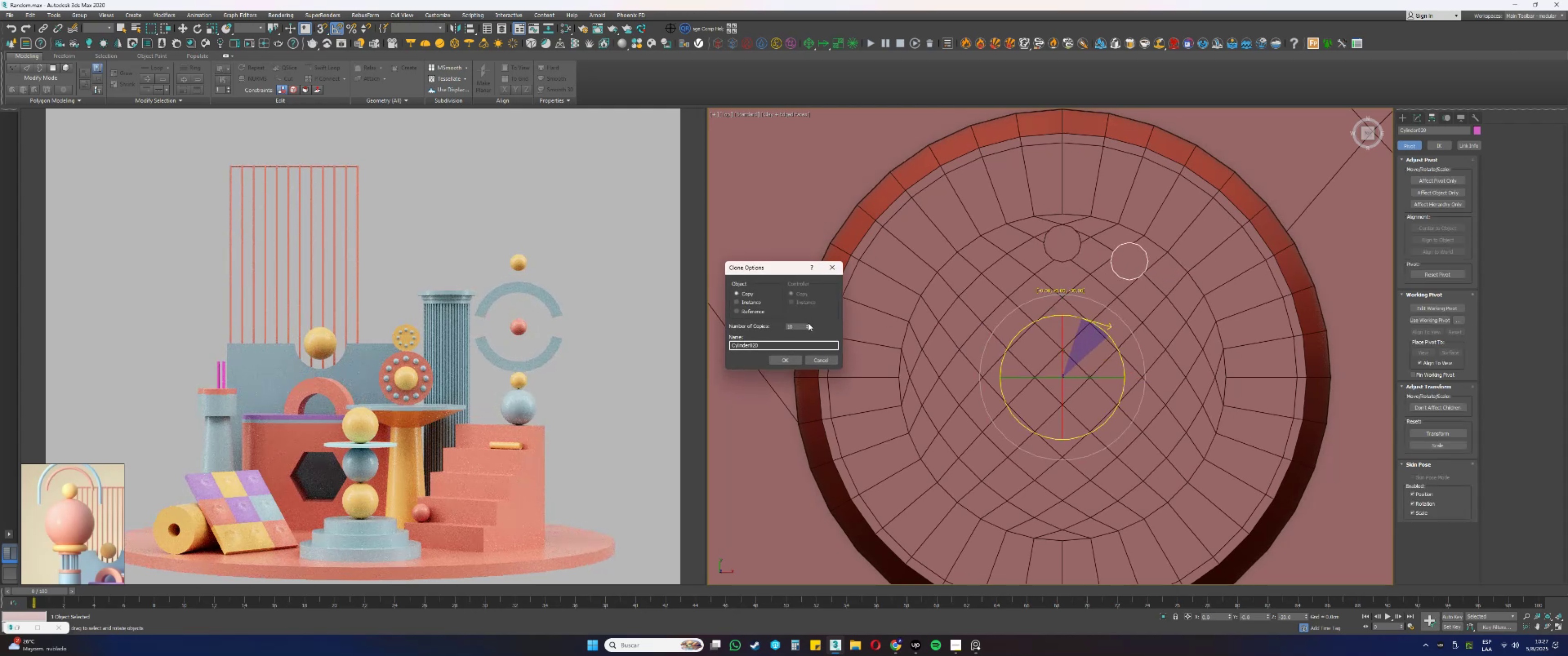 
triple_click([808, 323])
 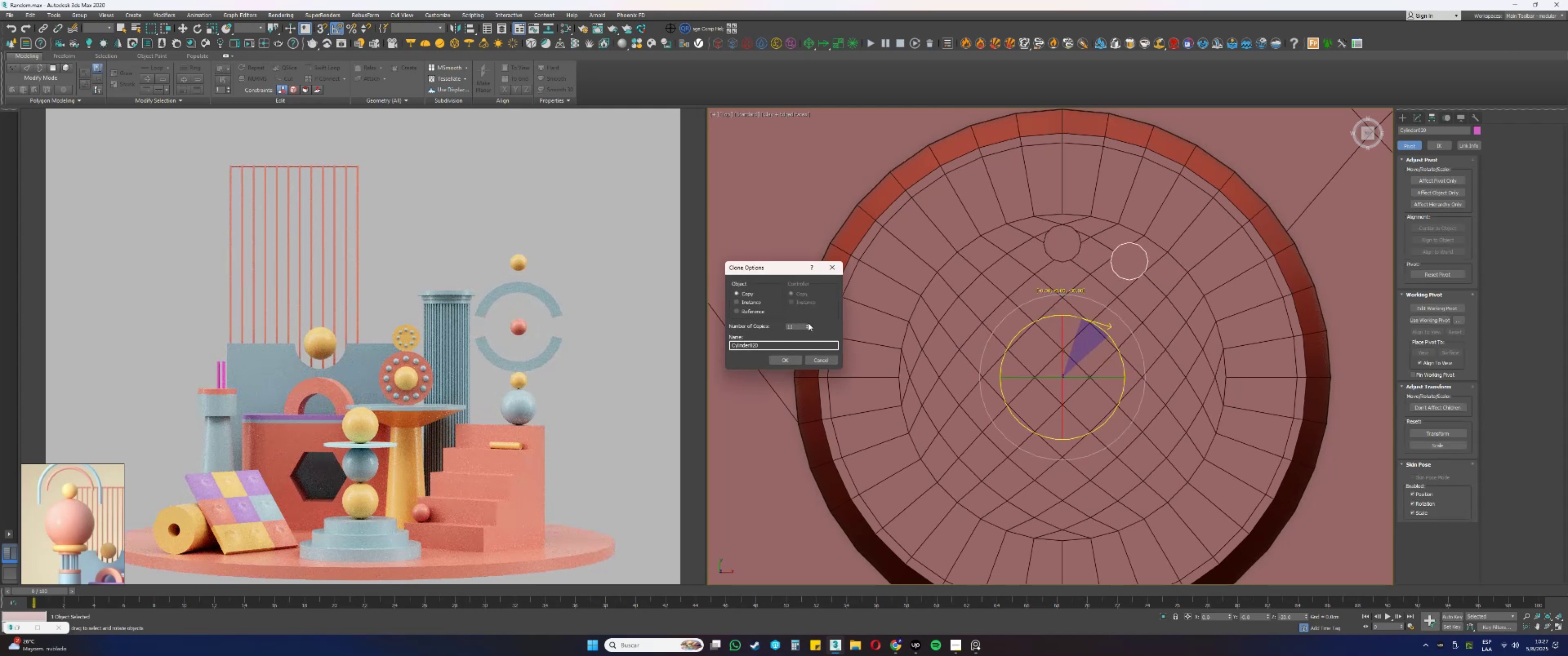 
triple_click([808, 323])
 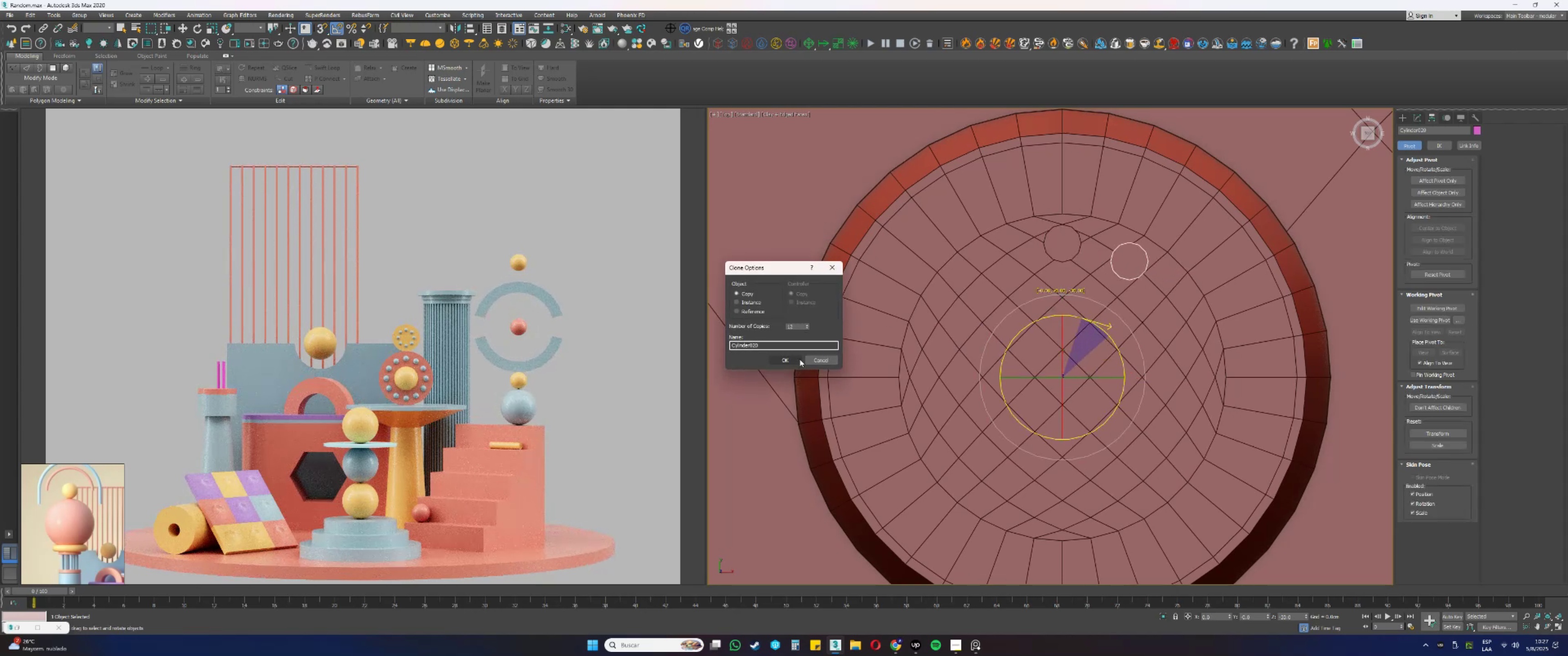 
left_click([796, 360])
 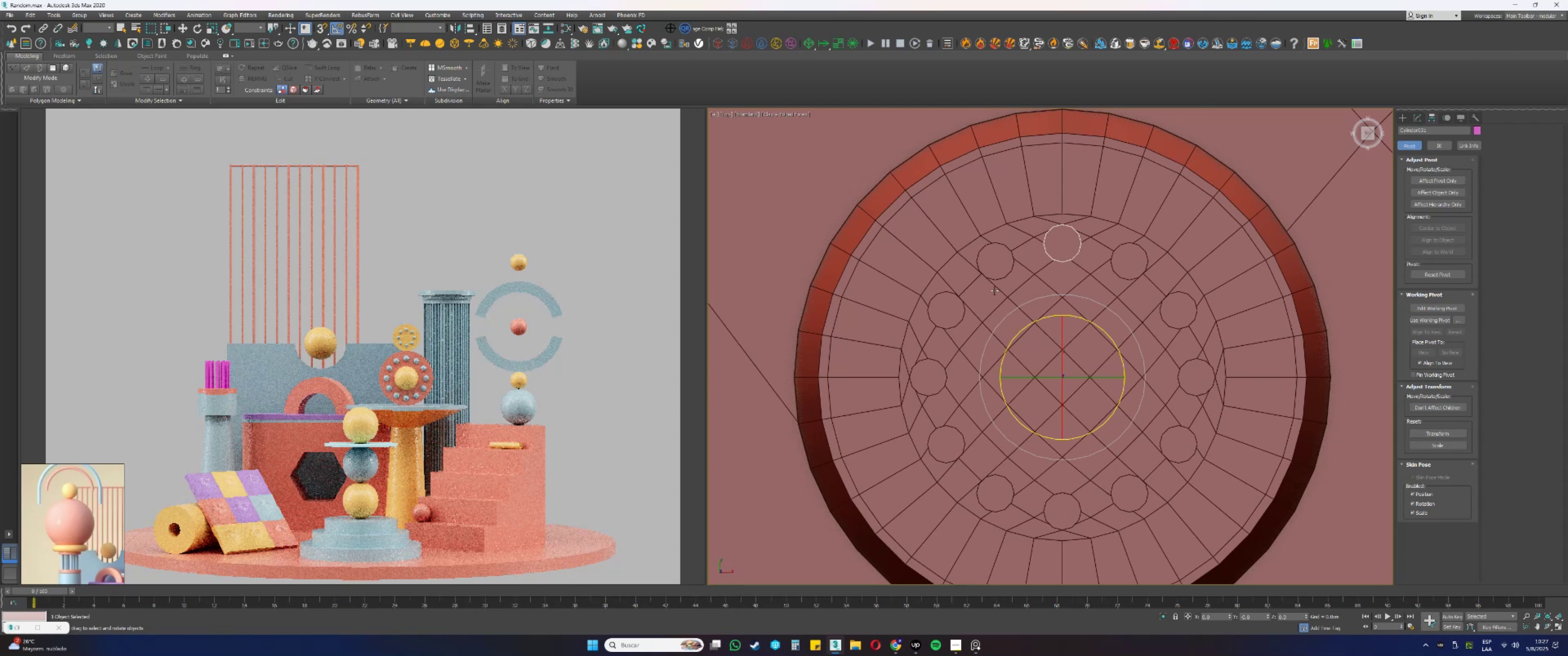 
key(Delete)
 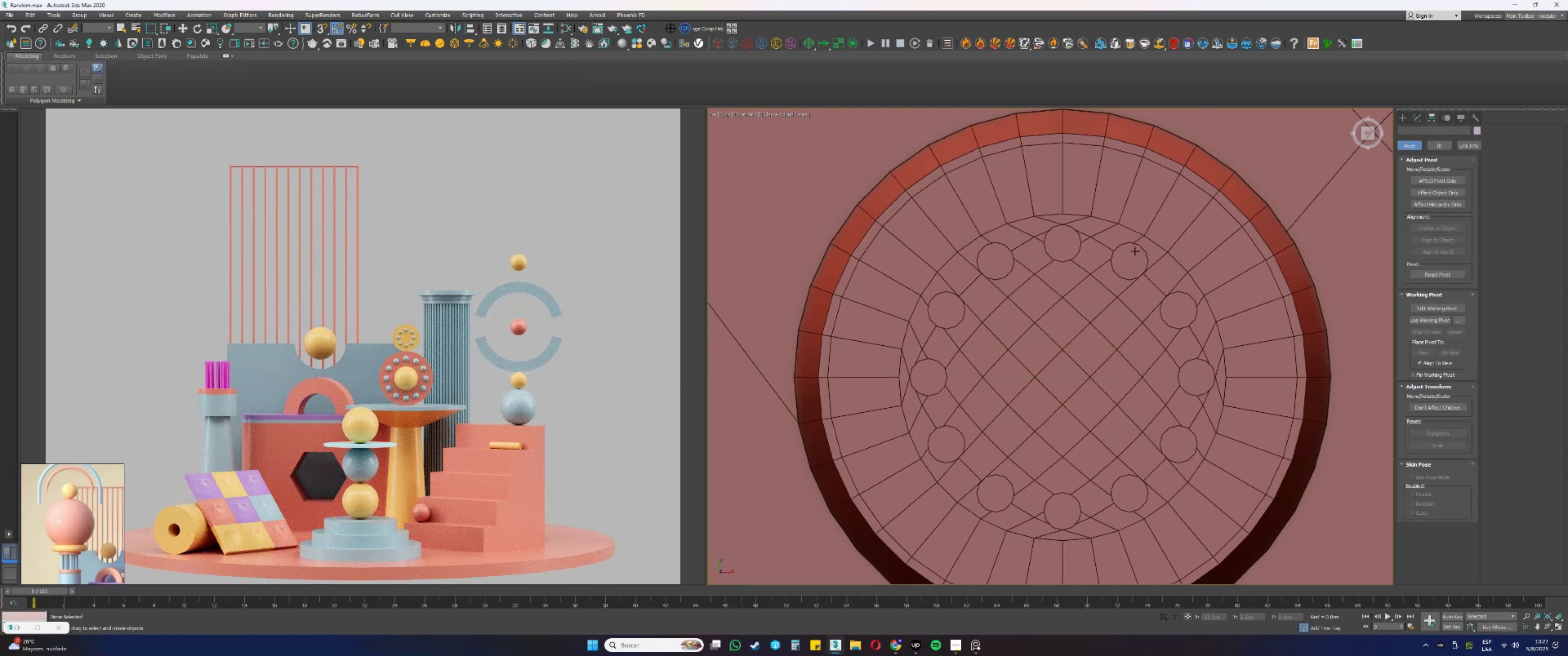 
wait(7.3)
 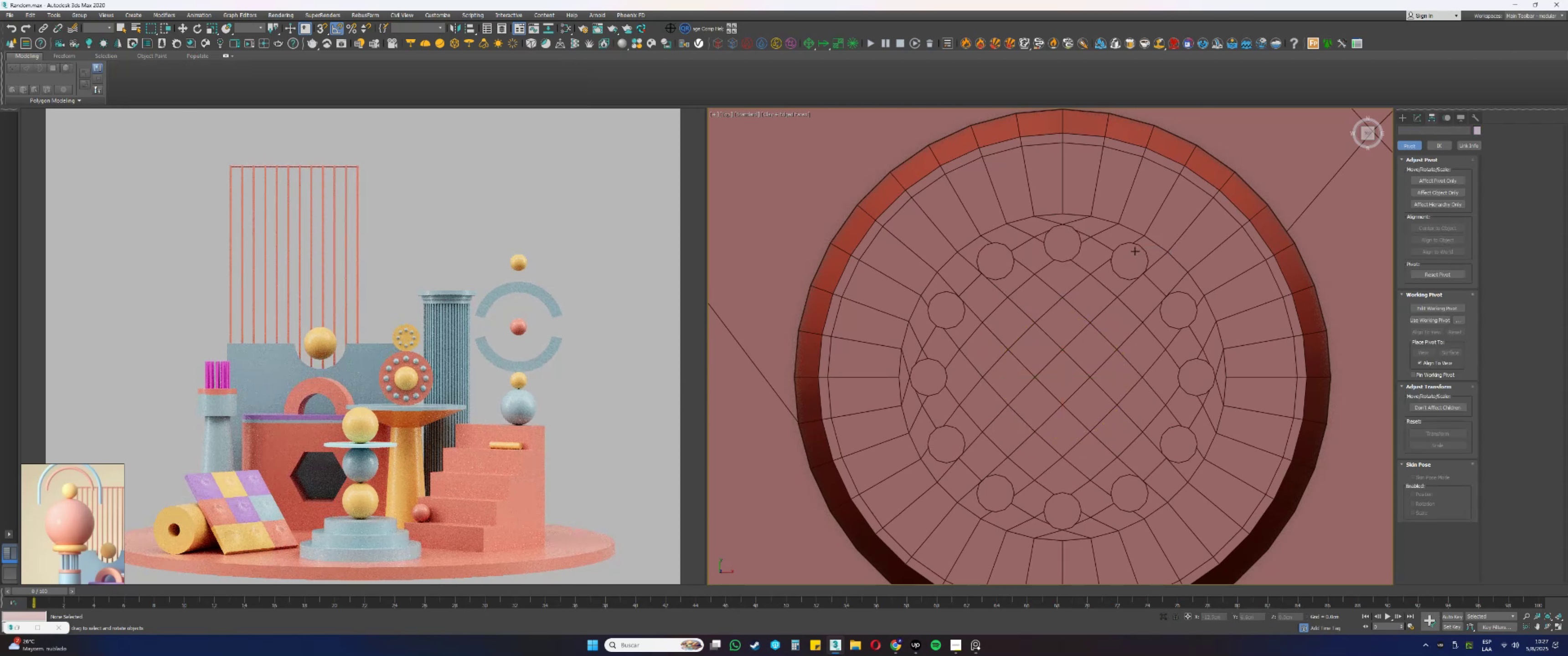 
left_click([1058, 245])
 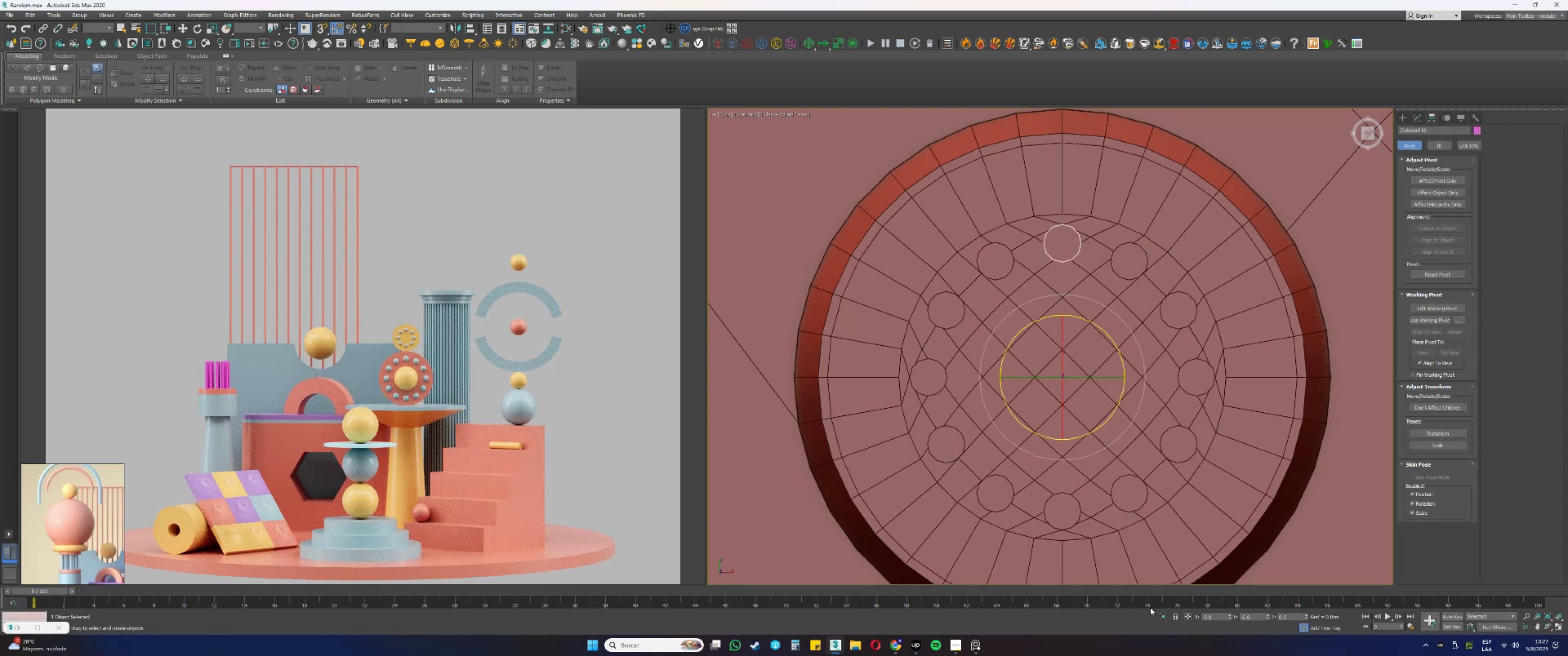 
left_click([1164, 615])
 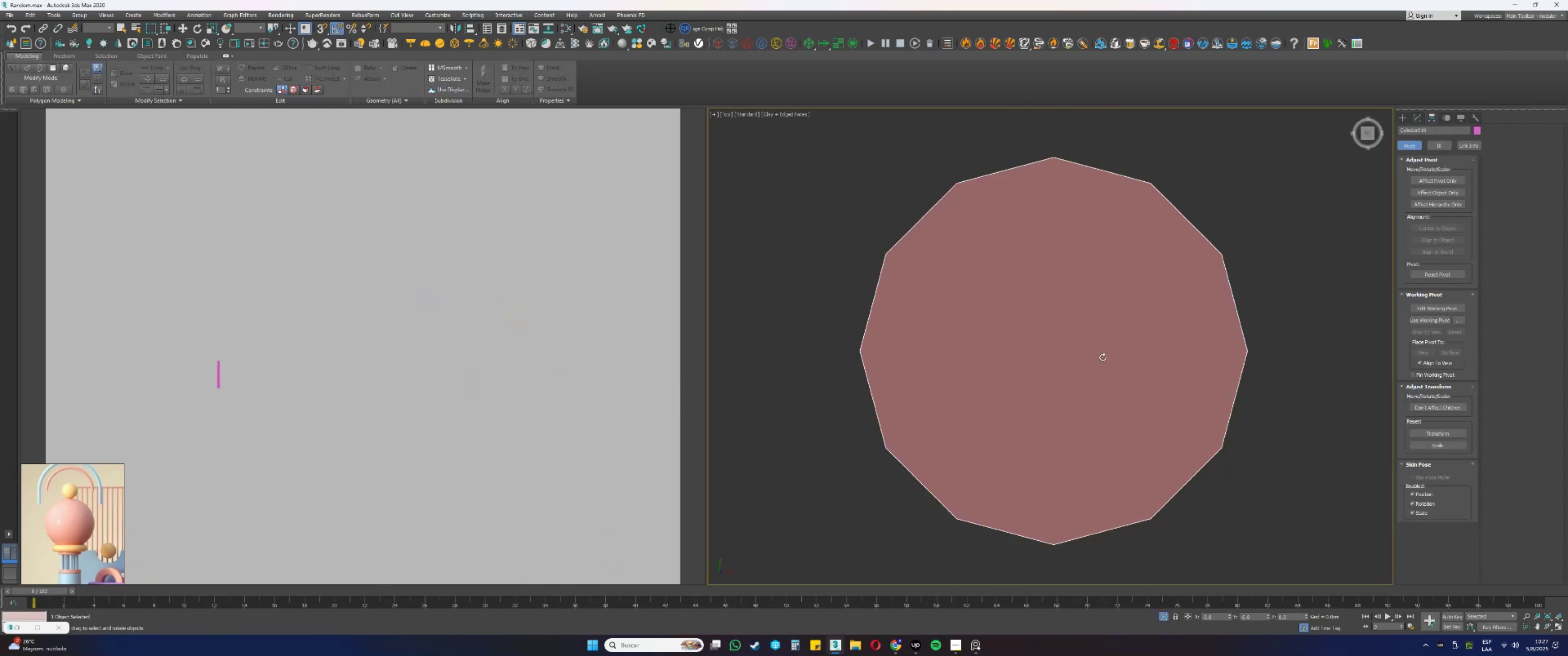 
scroll: coordinate [1092, 392], scroll_direction: down, amount: 5.0
 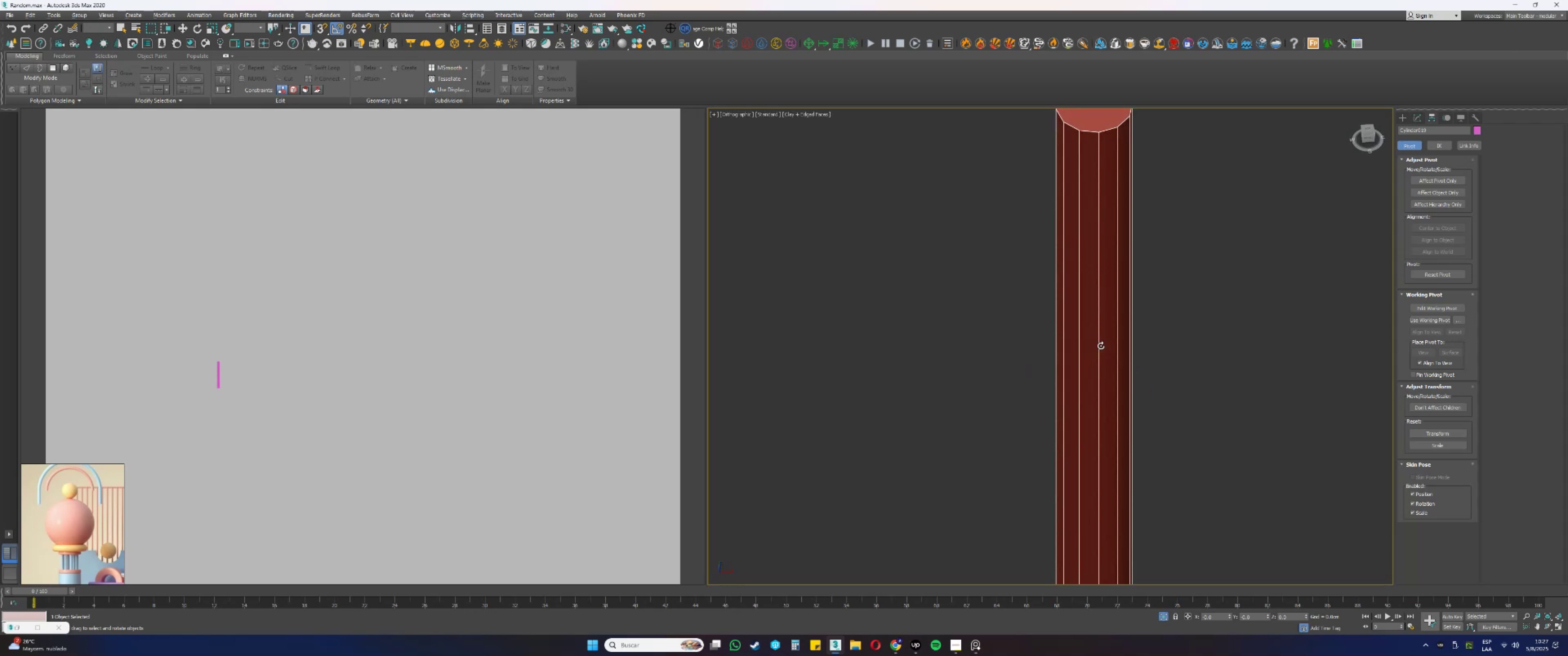 
hold_key(key=AltLeft, duration=0.39)
 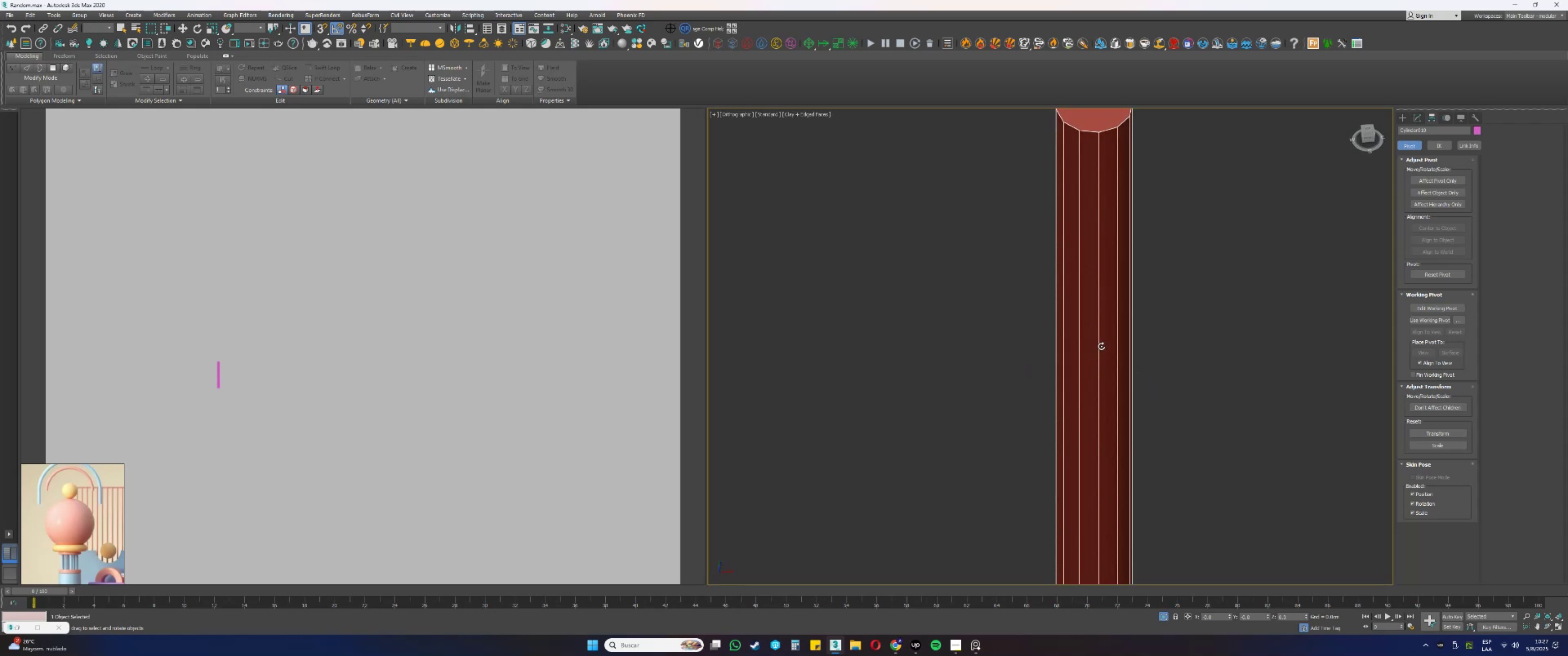 
scroll: coordinate [1092, 288], scroll_direction: down, amount: 2.0
 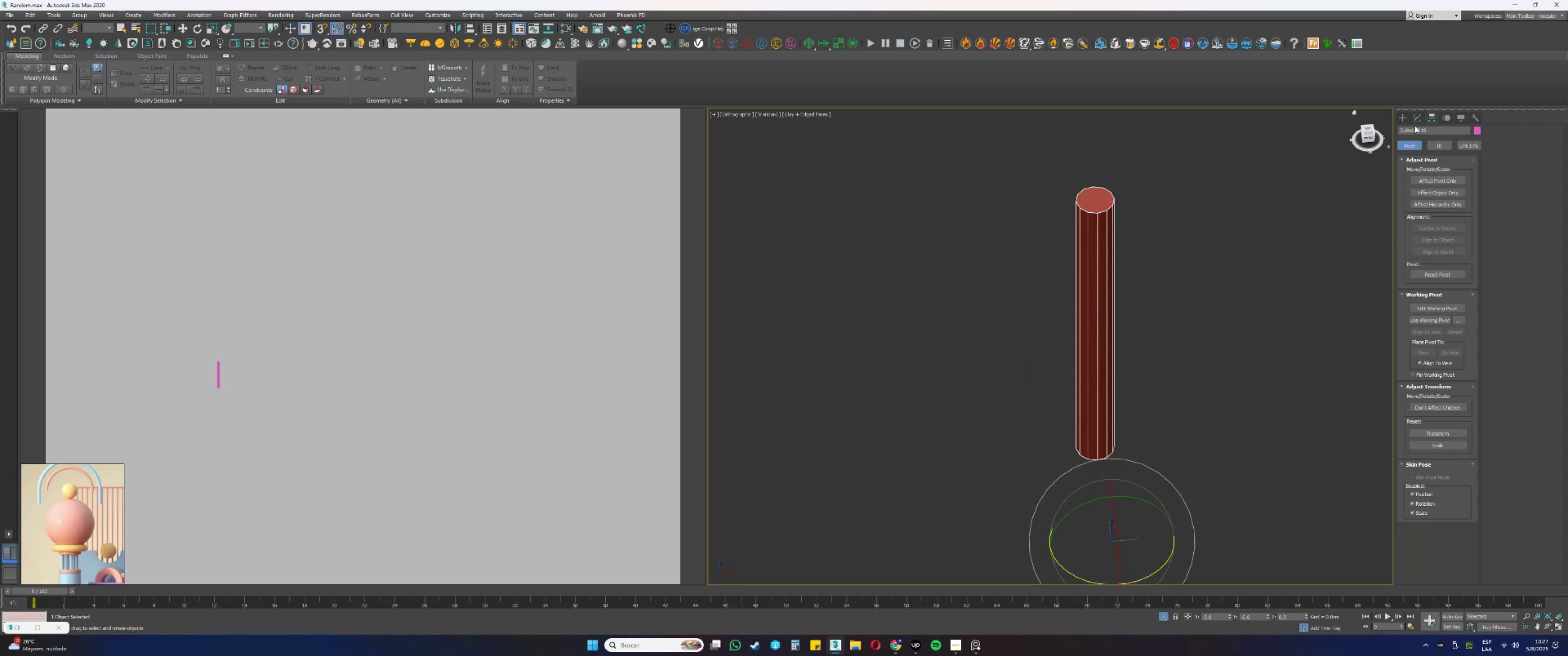 
left_click([1416, 120])
 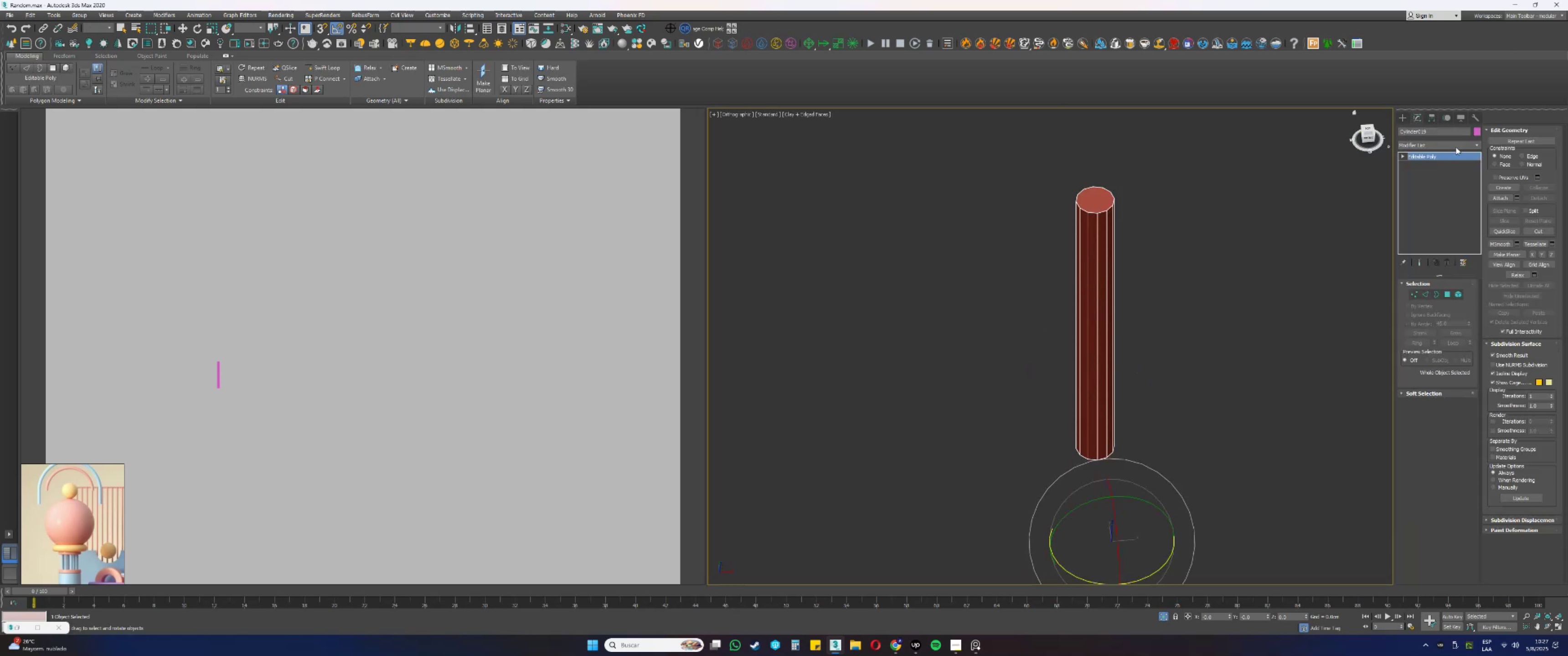 
type(4q)
 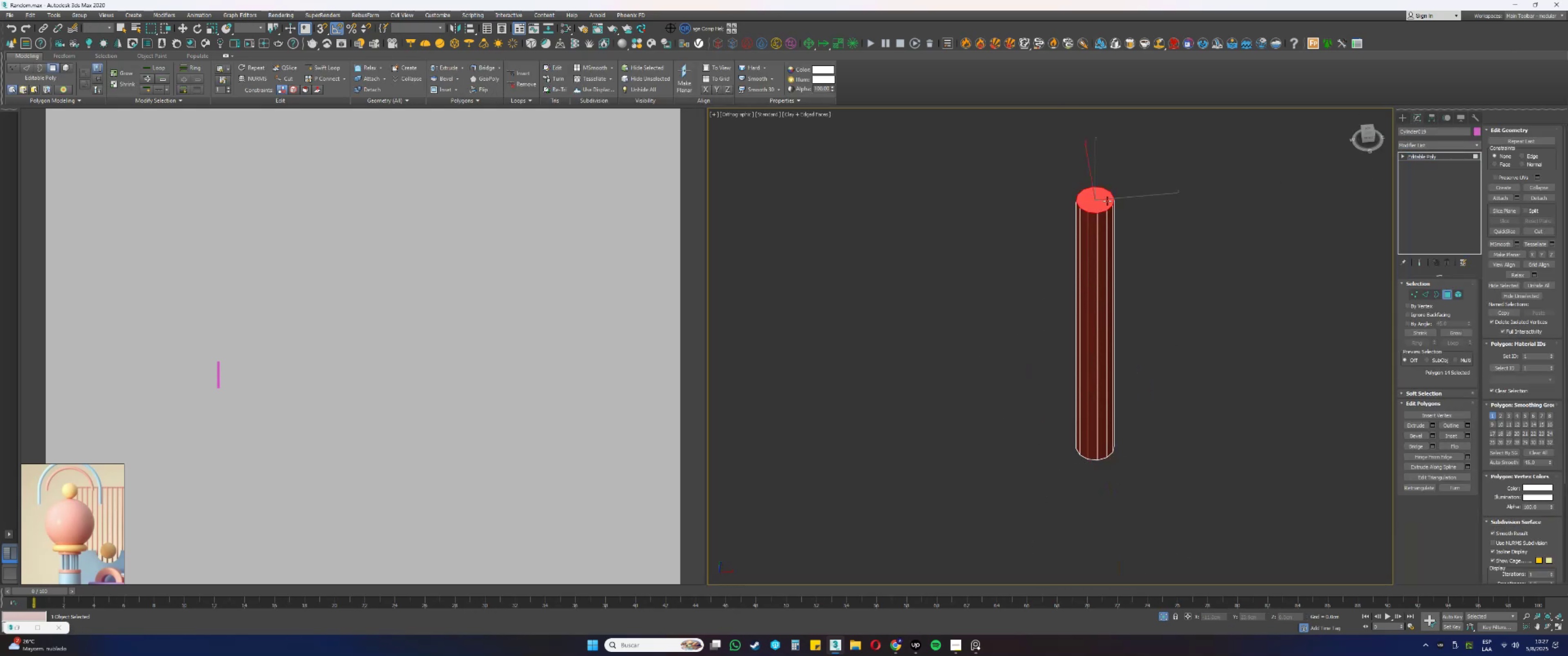 
hold_key(key=AltLeft, duration=0.65)
 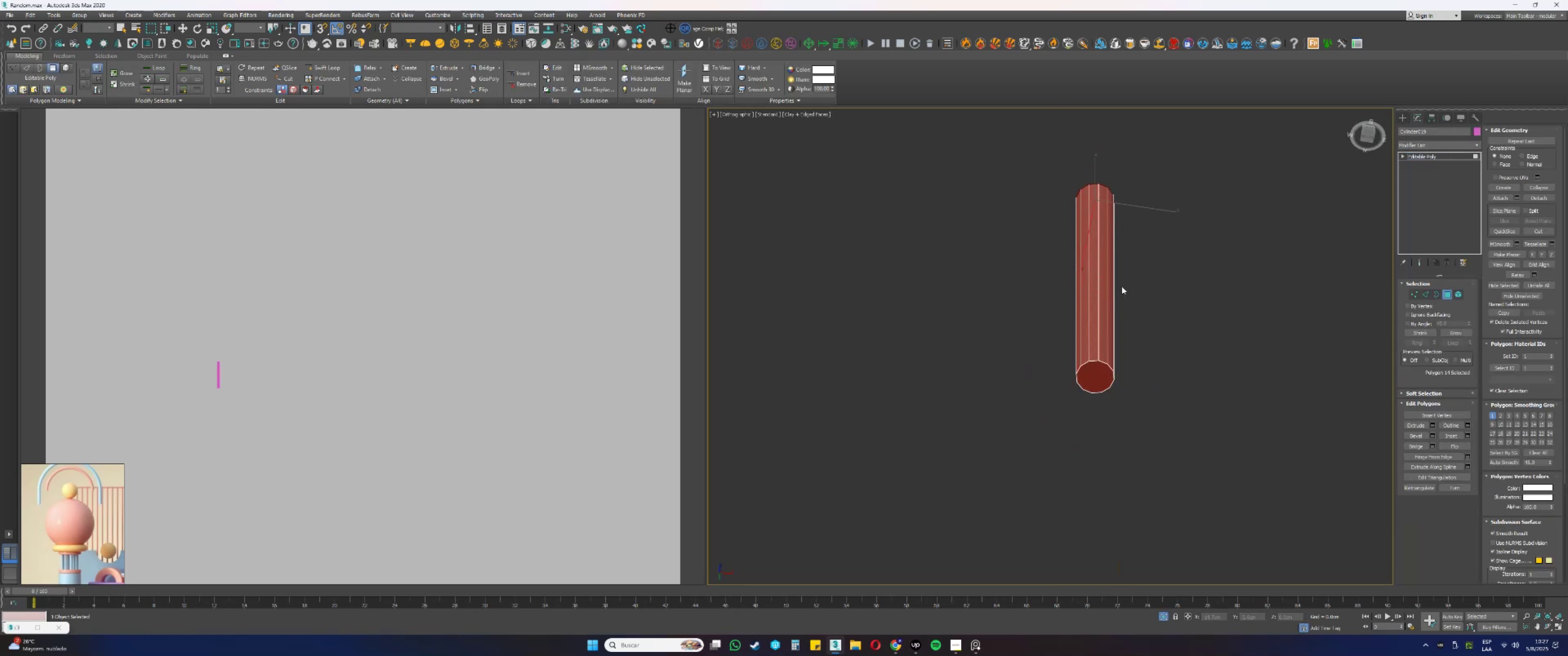 
hold_key(key=ControlLeft, duration=0.34)
left_click([1100, 370])
 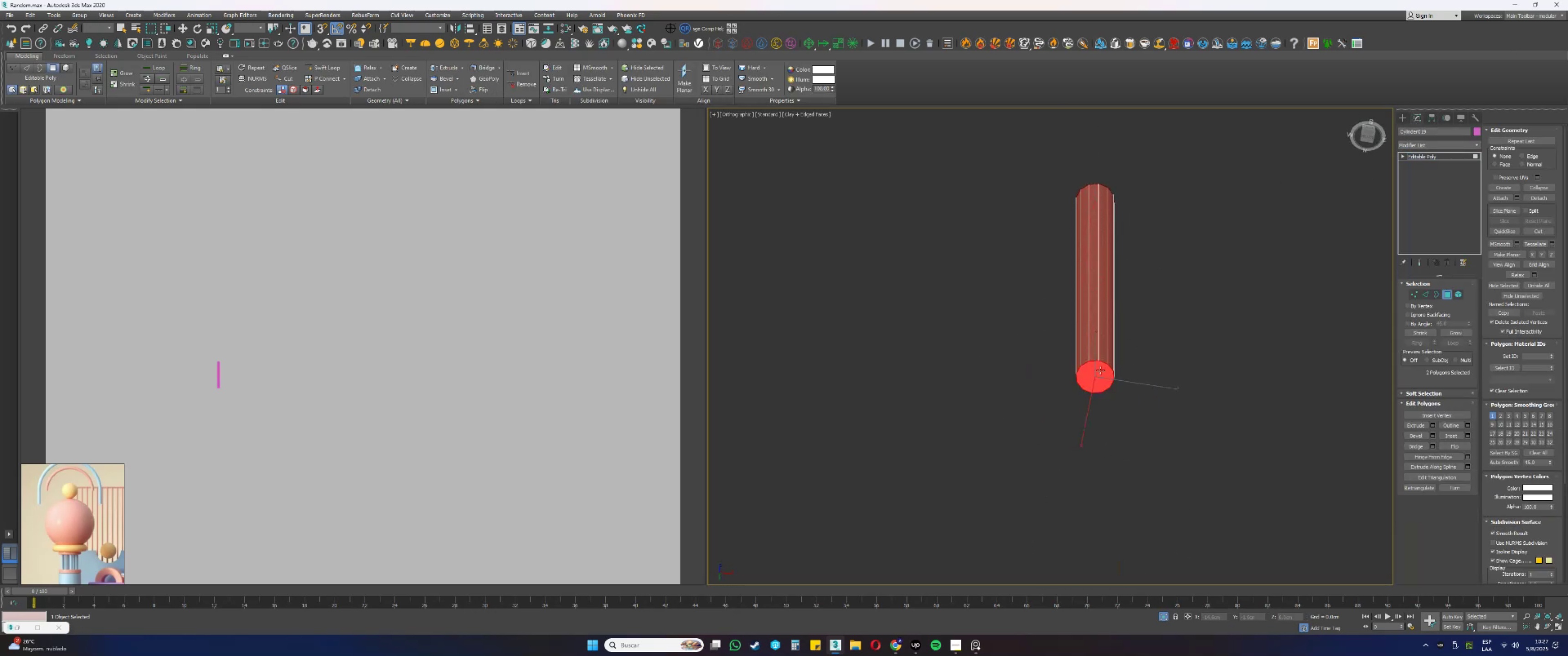 
scroll: coordinate [1099, 376], scroll_direction: up, amount: 5.0
 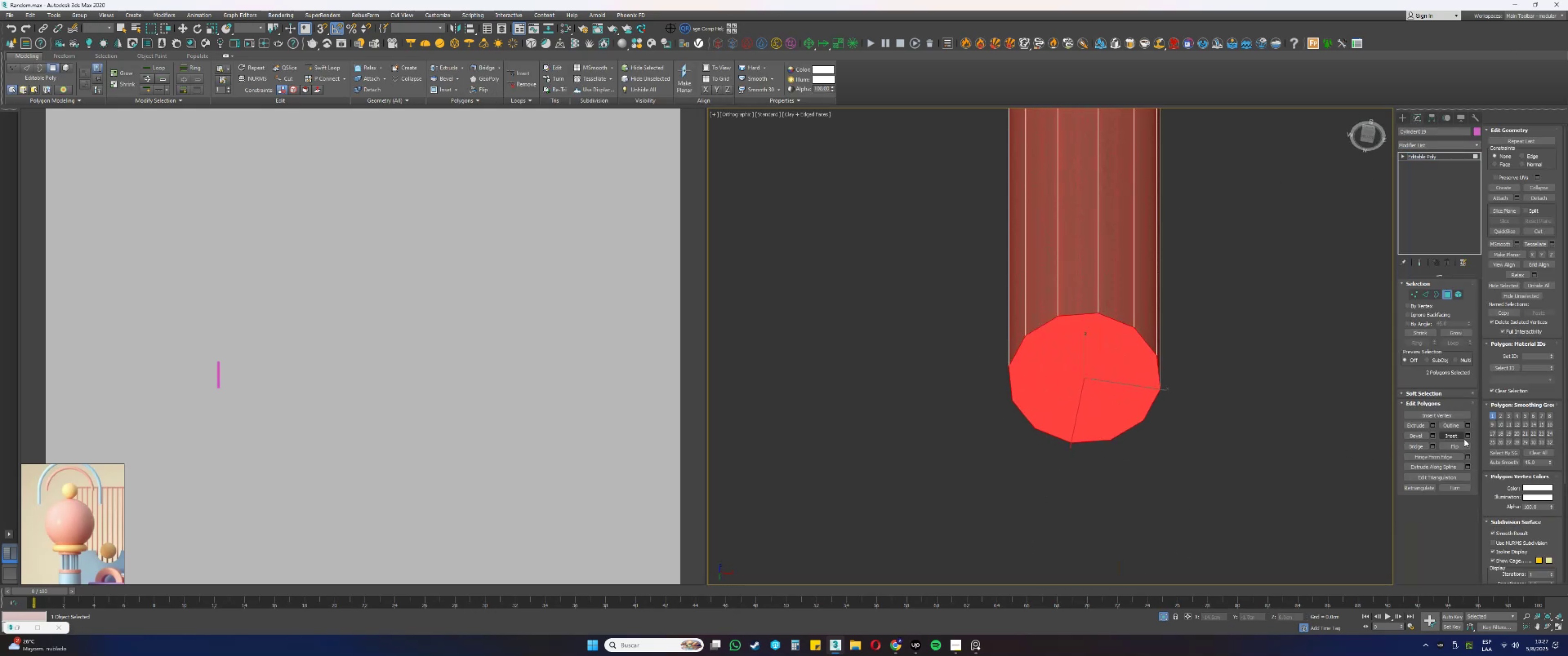 
left_click([1457, 436])
 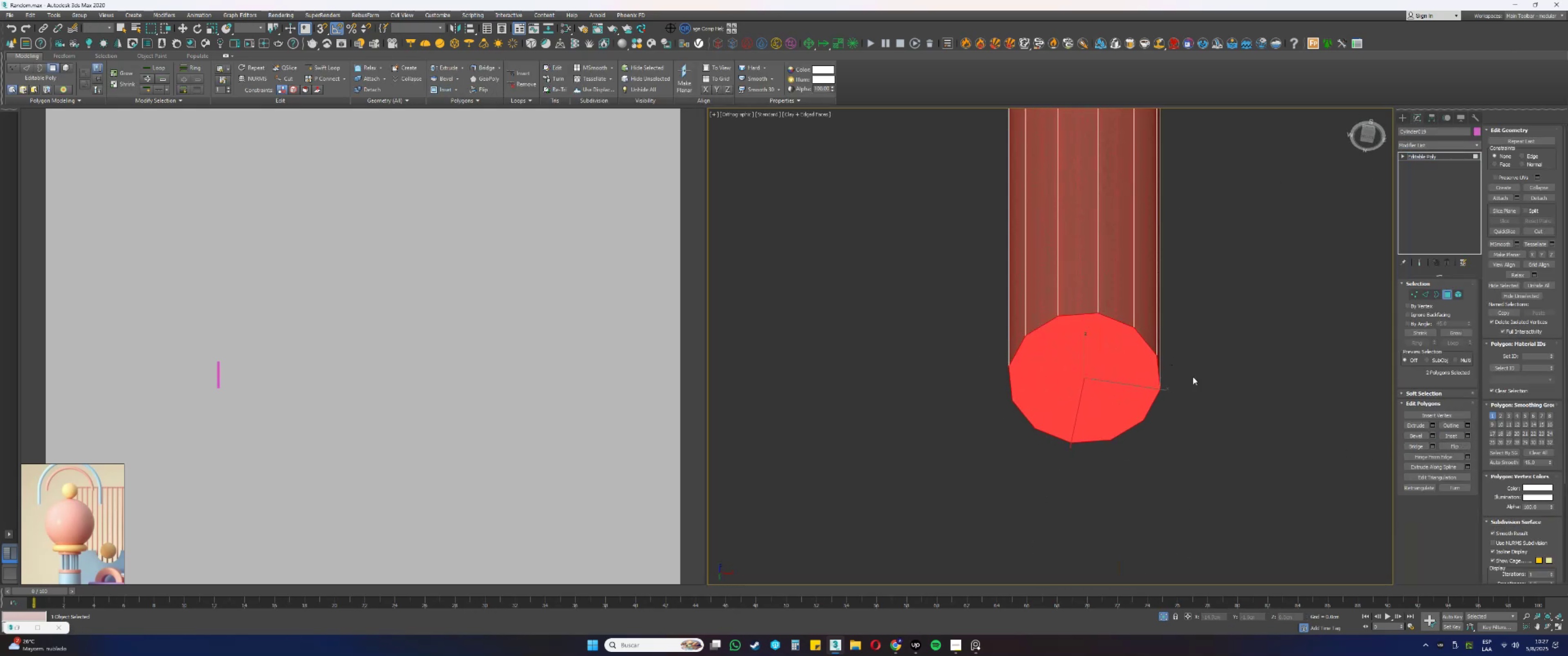 
left_click([1469, 437])
 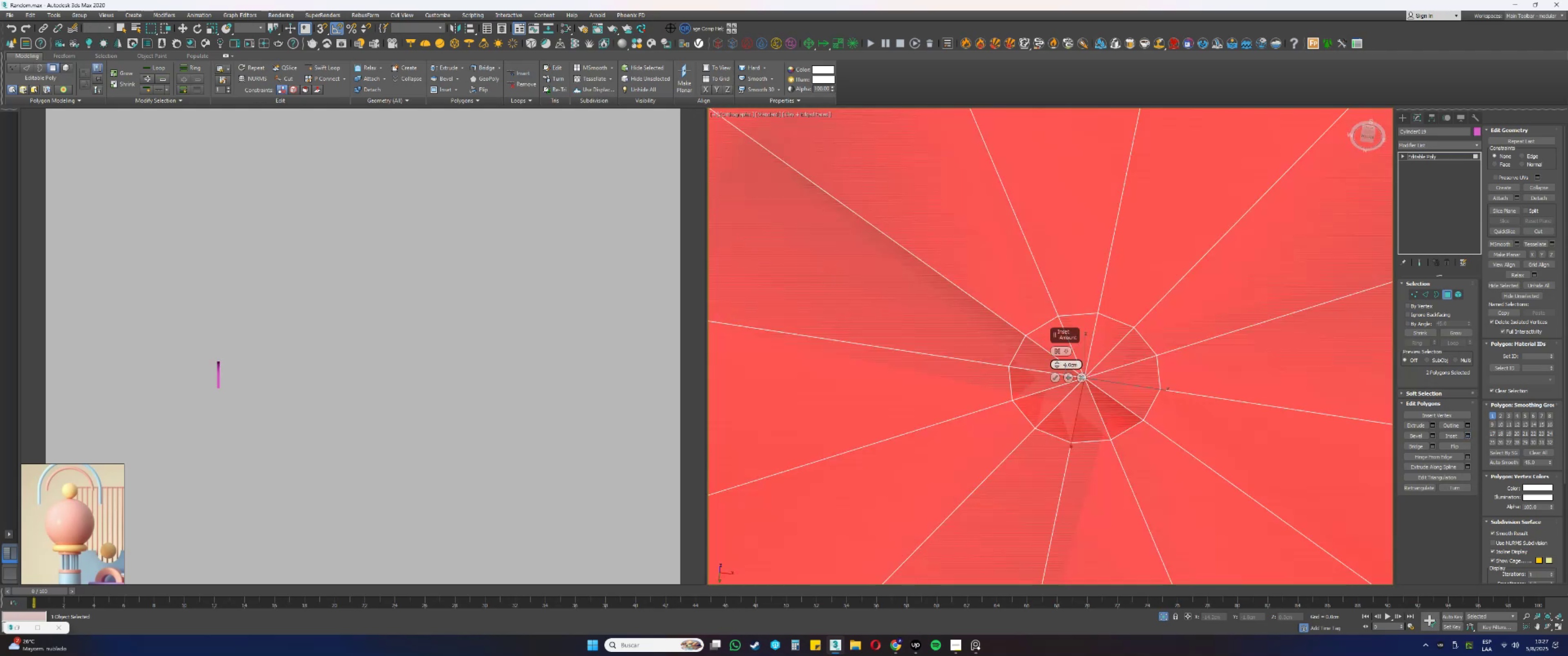 
right_click([1057, 367])
 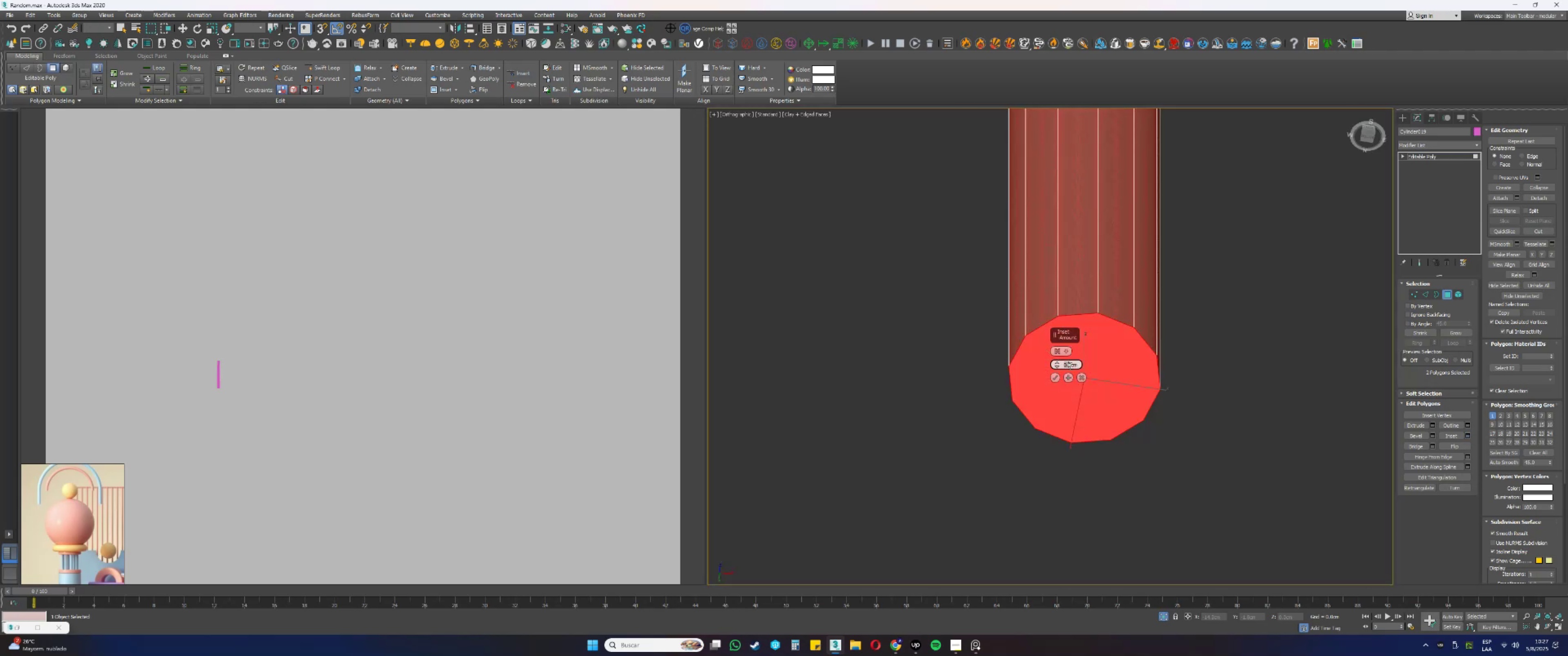 
key(NumpadDecimal)
 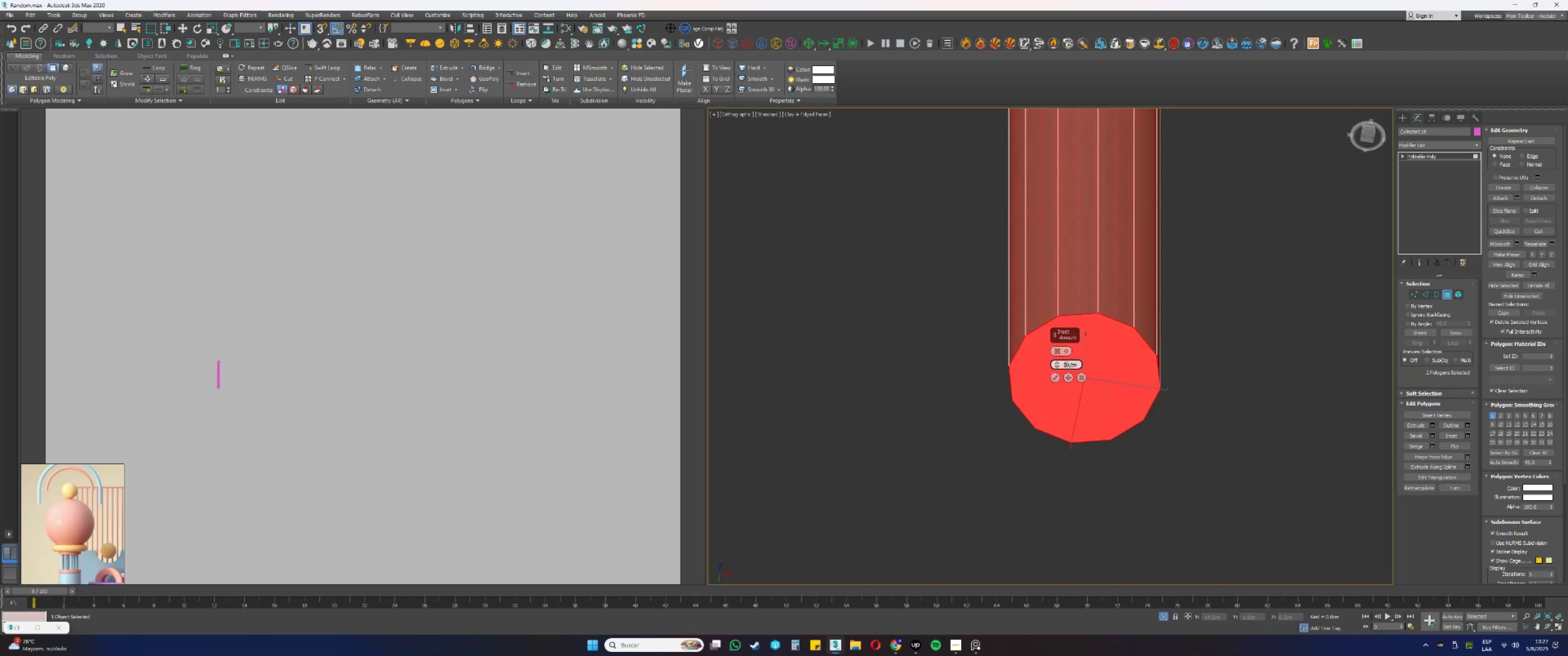 
key(Numpad1)
 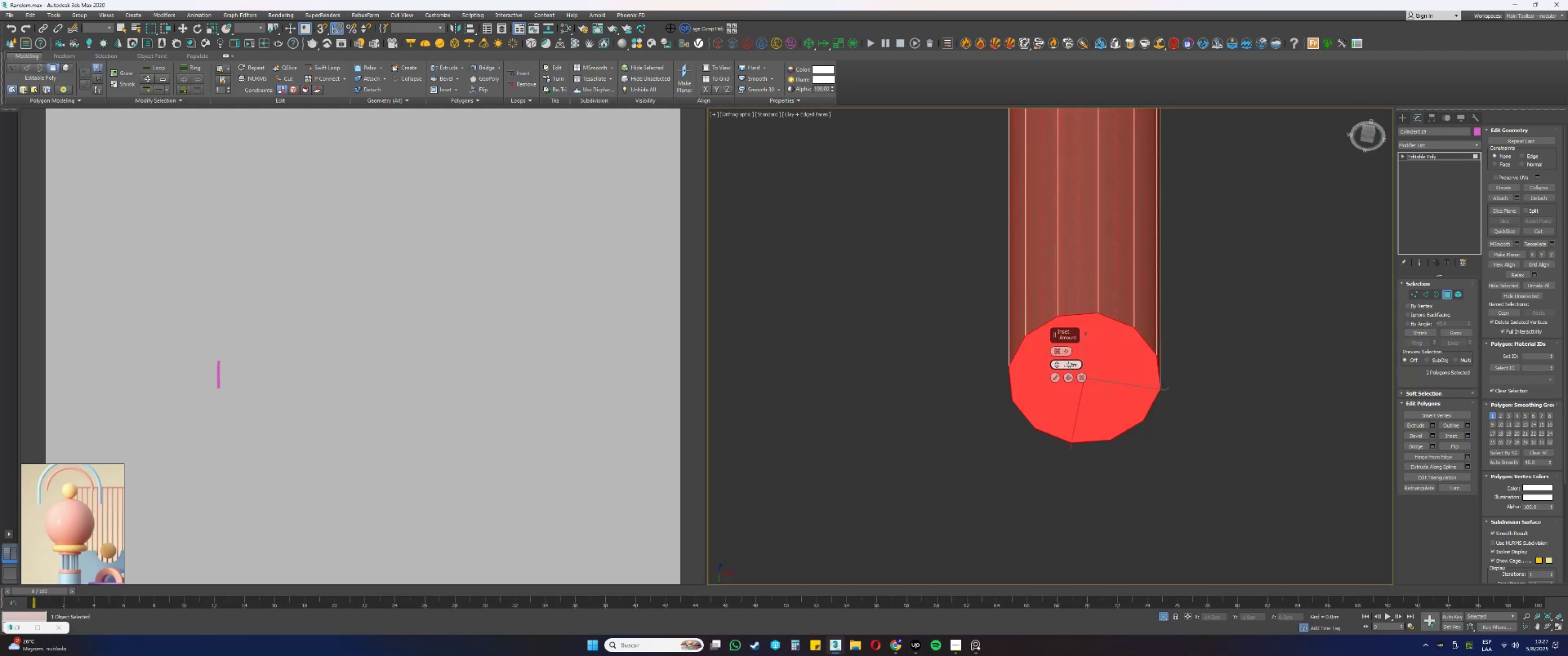 
key(NumpadEnter)
 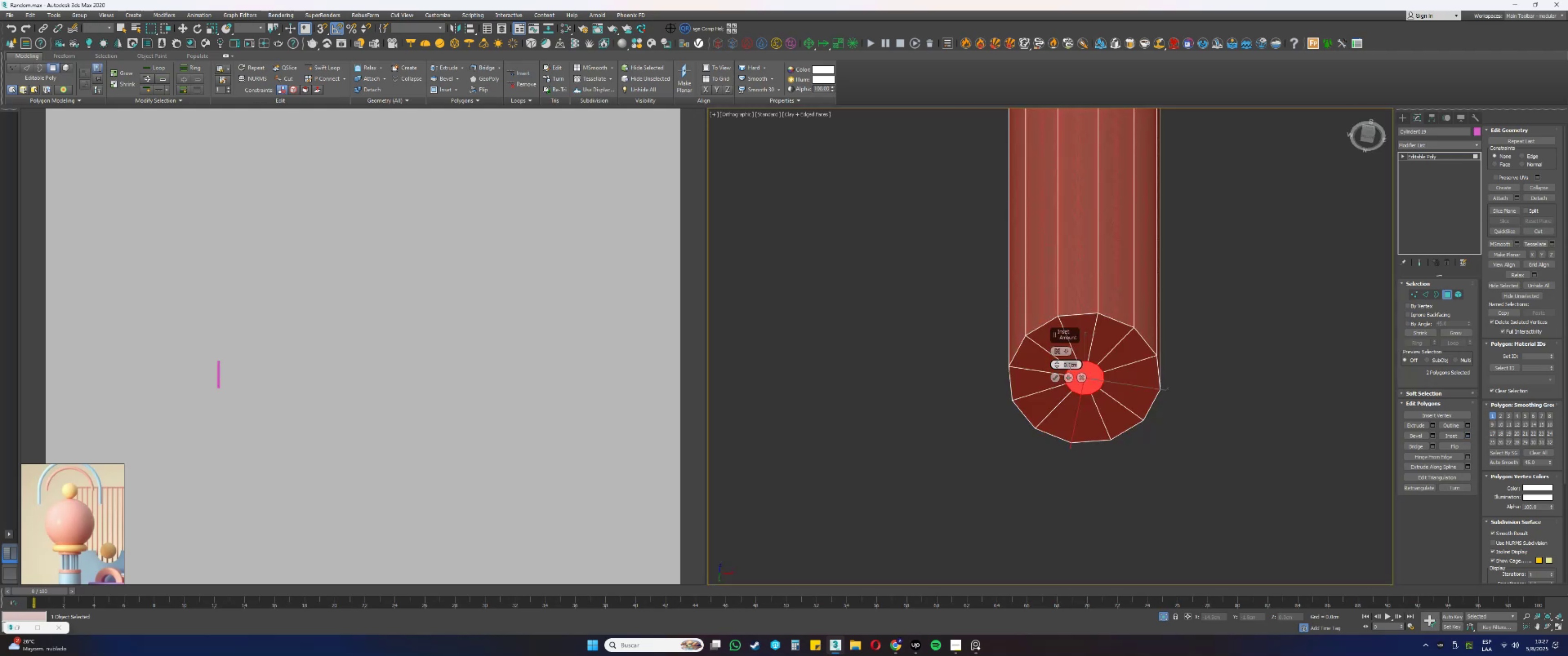 
key(NumpadDecimal)
 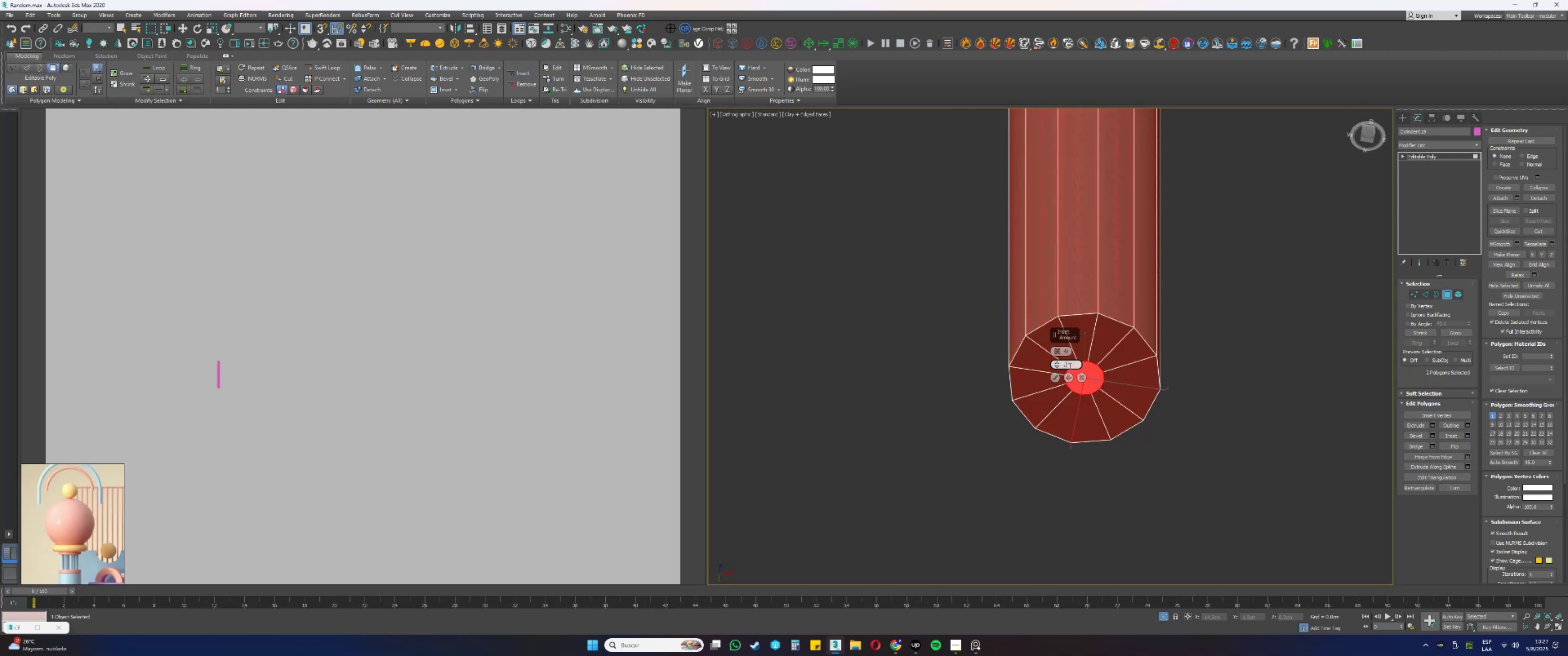 
key(Numpad0)
 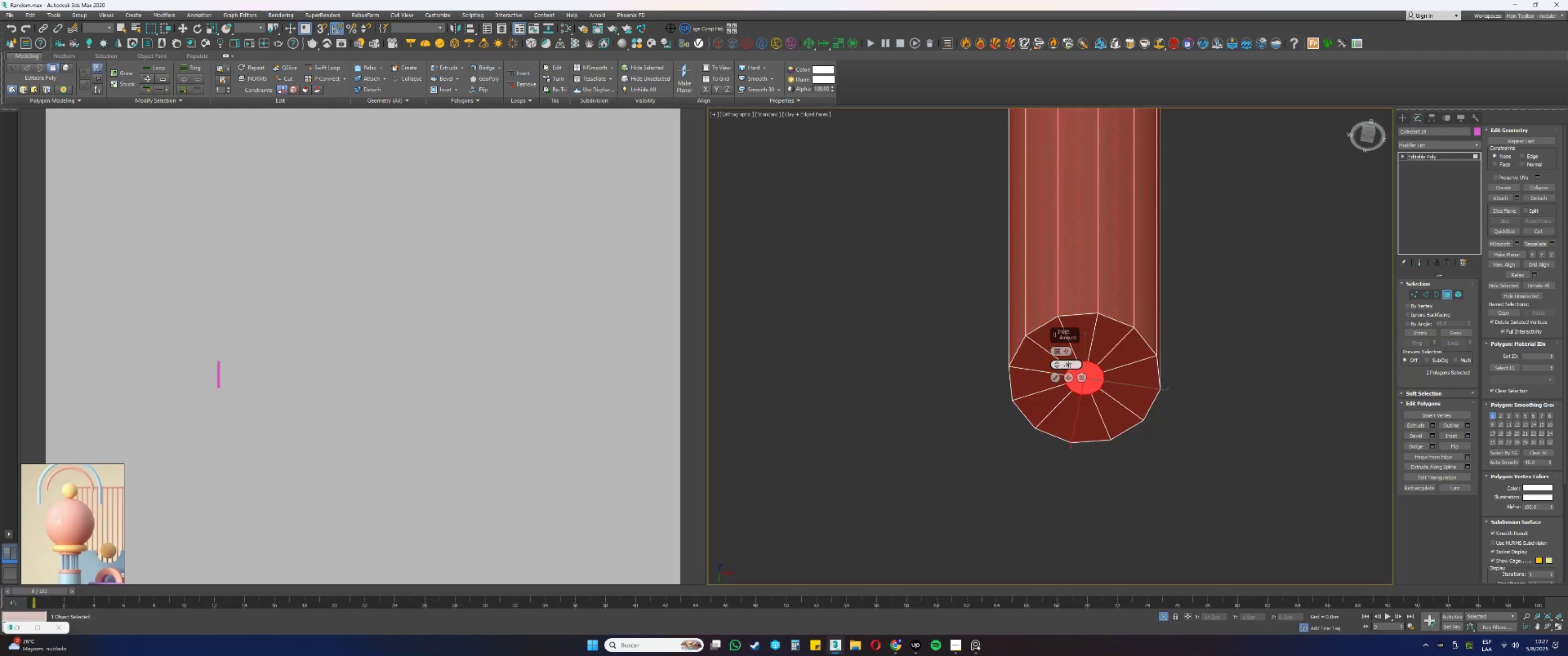 
key(Numpad2)
 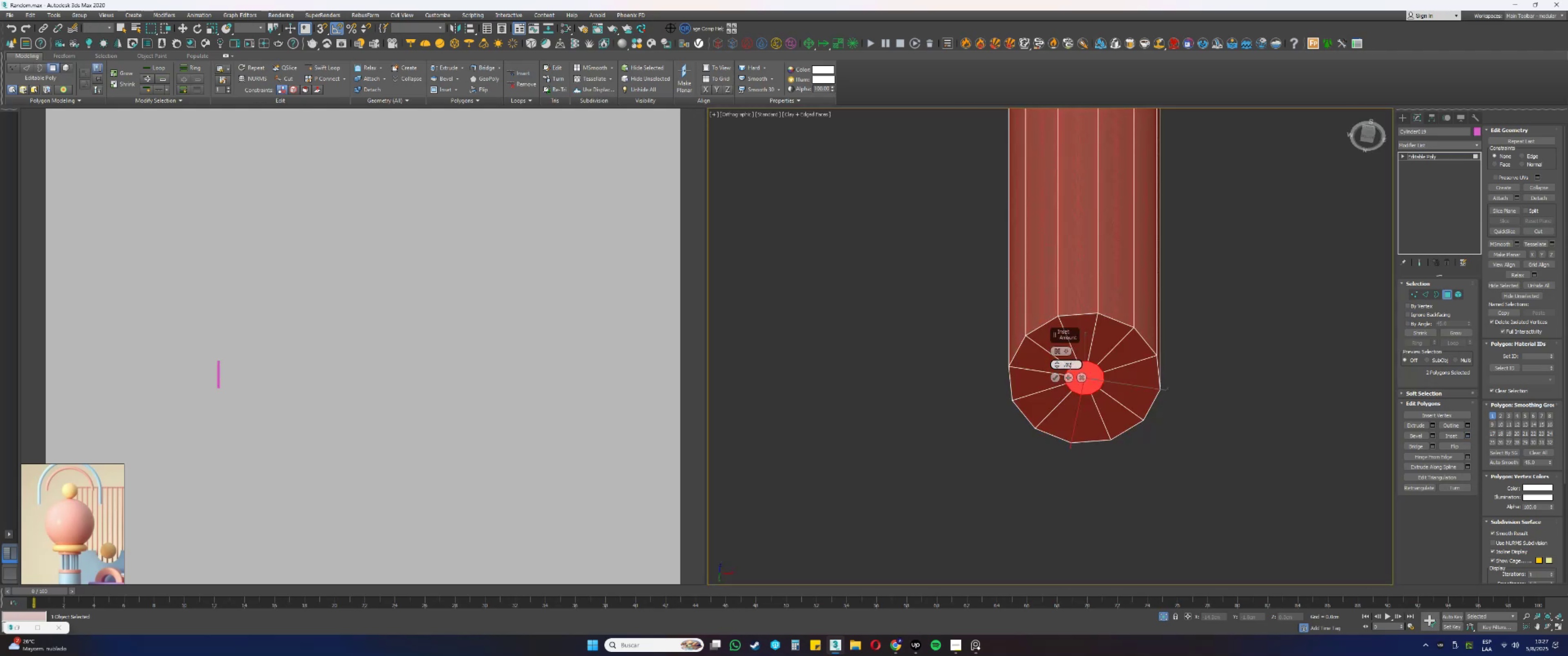 
key(Numpad5)
 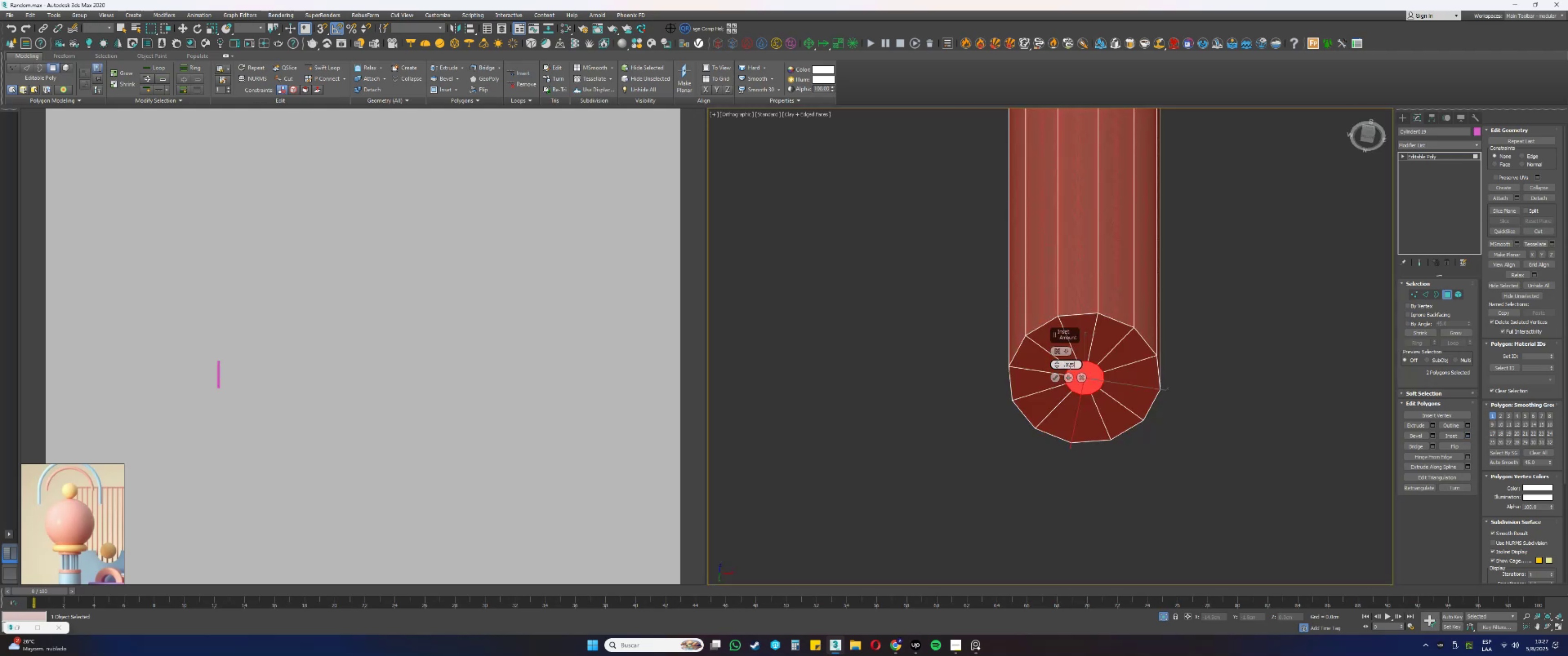 
key(NumpadEnter)
 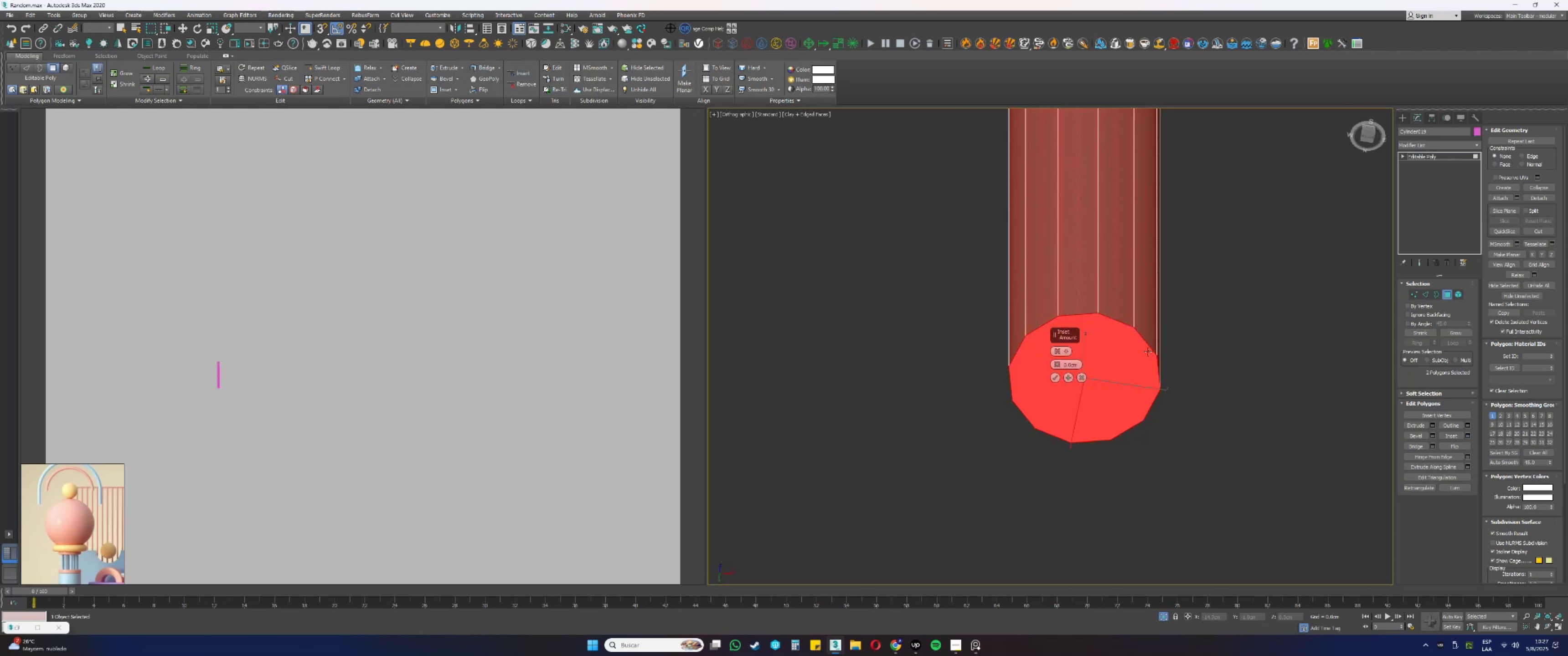 
key(Control+ControlLeft)
 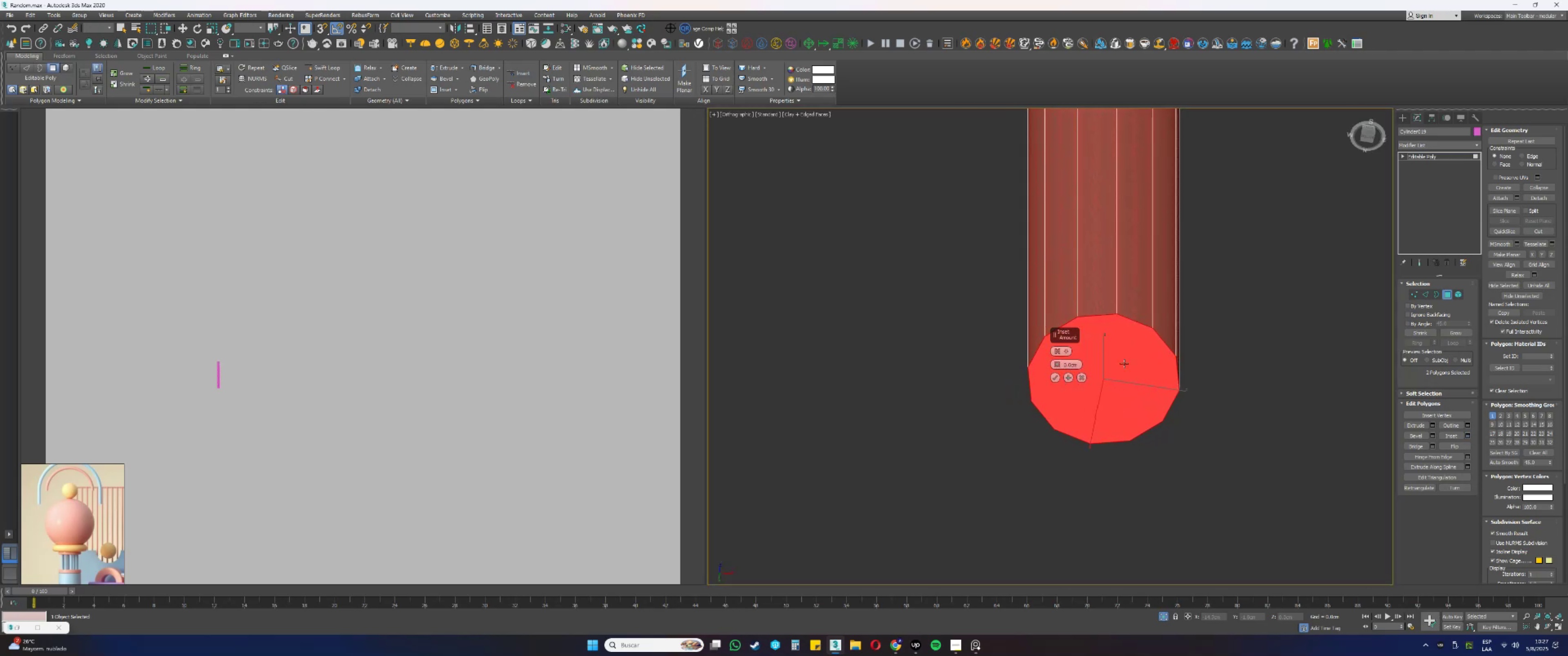 
key(Control+Z)
 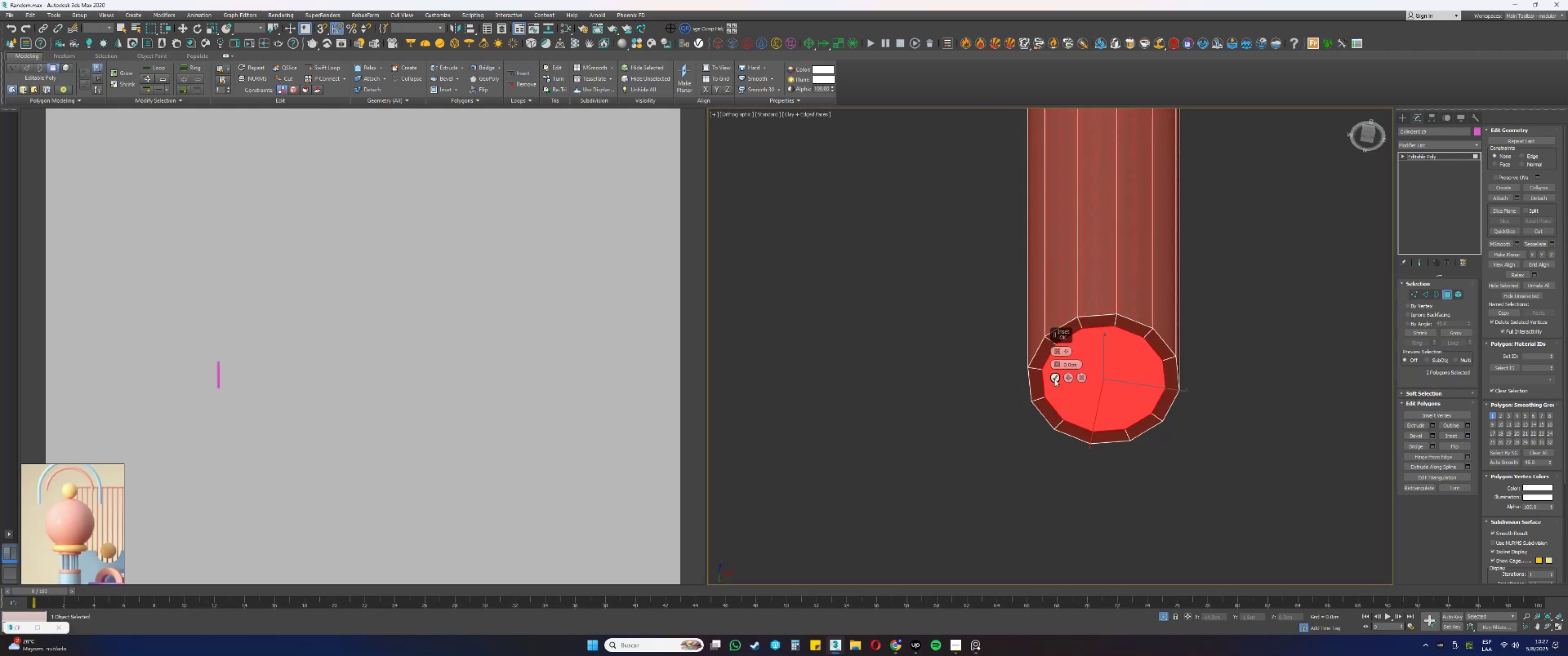 
left_click([1053, 379])
 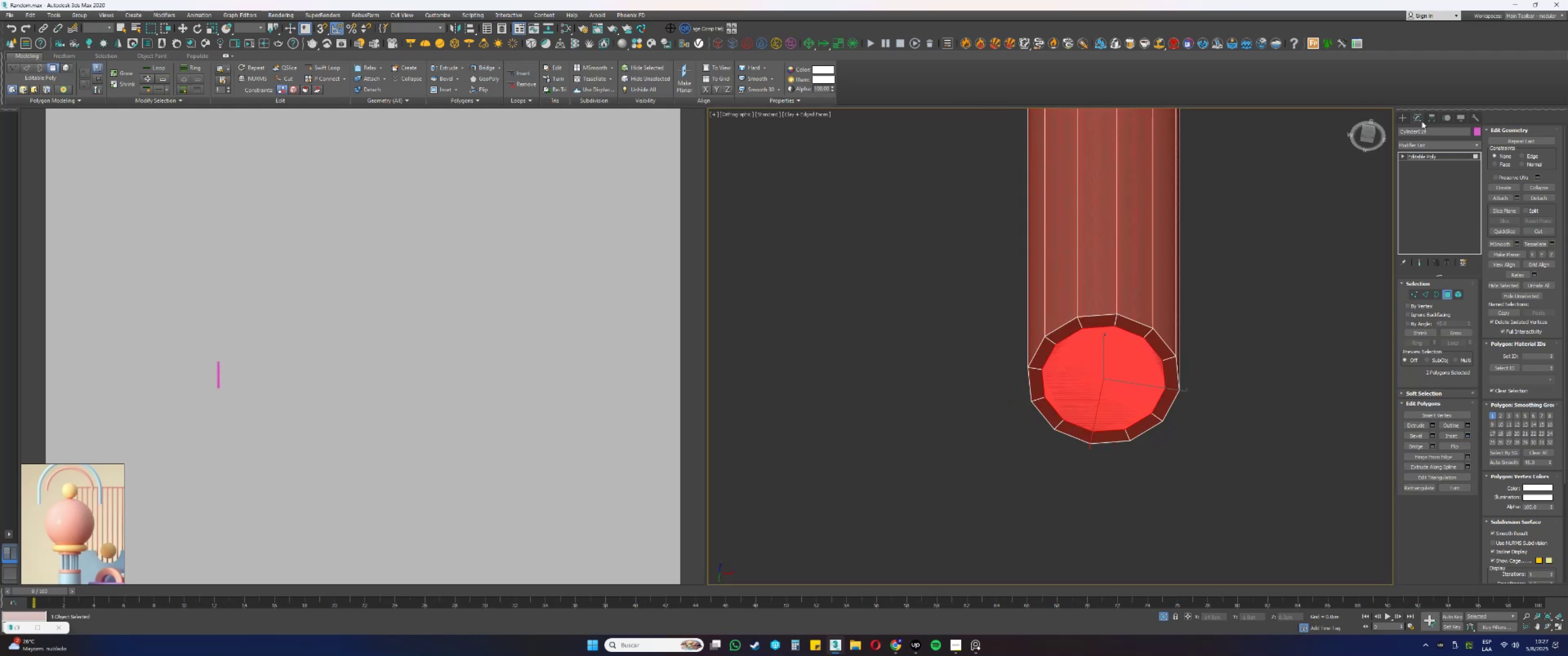 
left_click([1420, 141])
 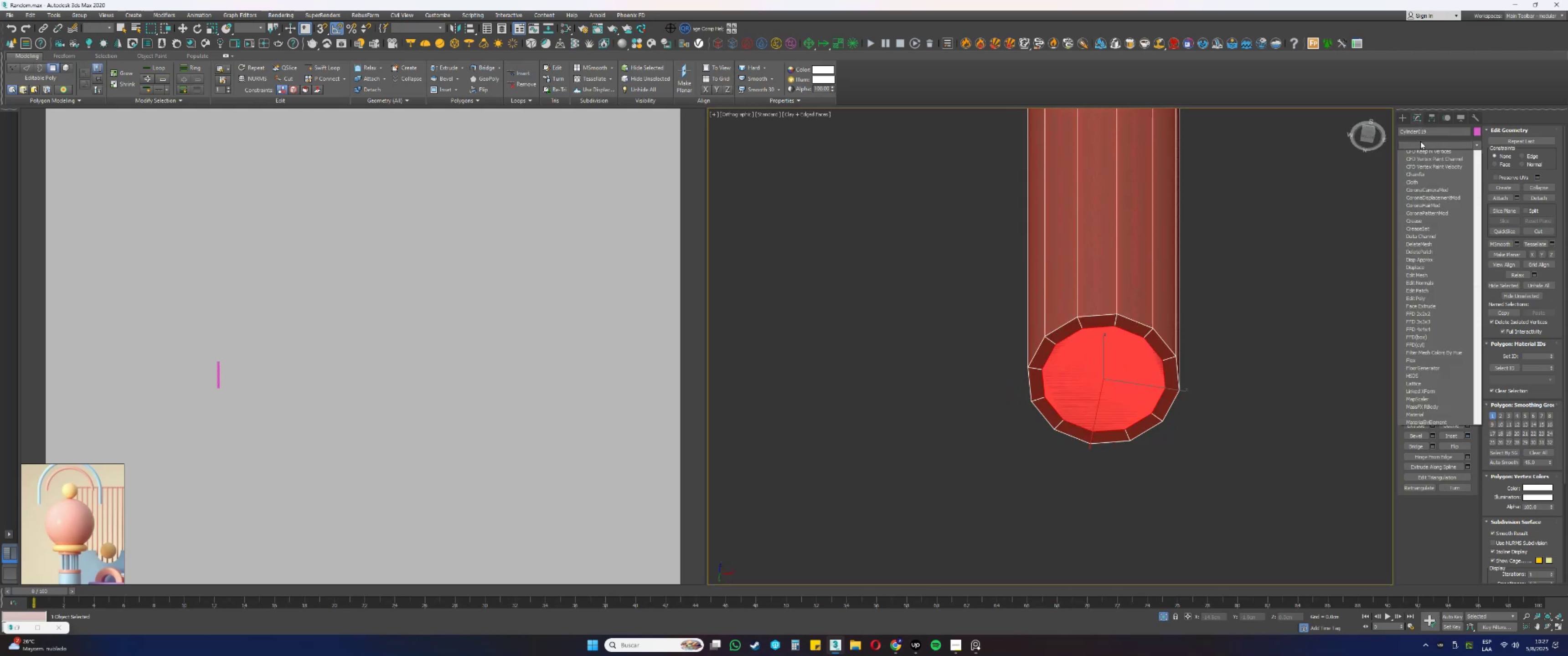 
key(Q)
 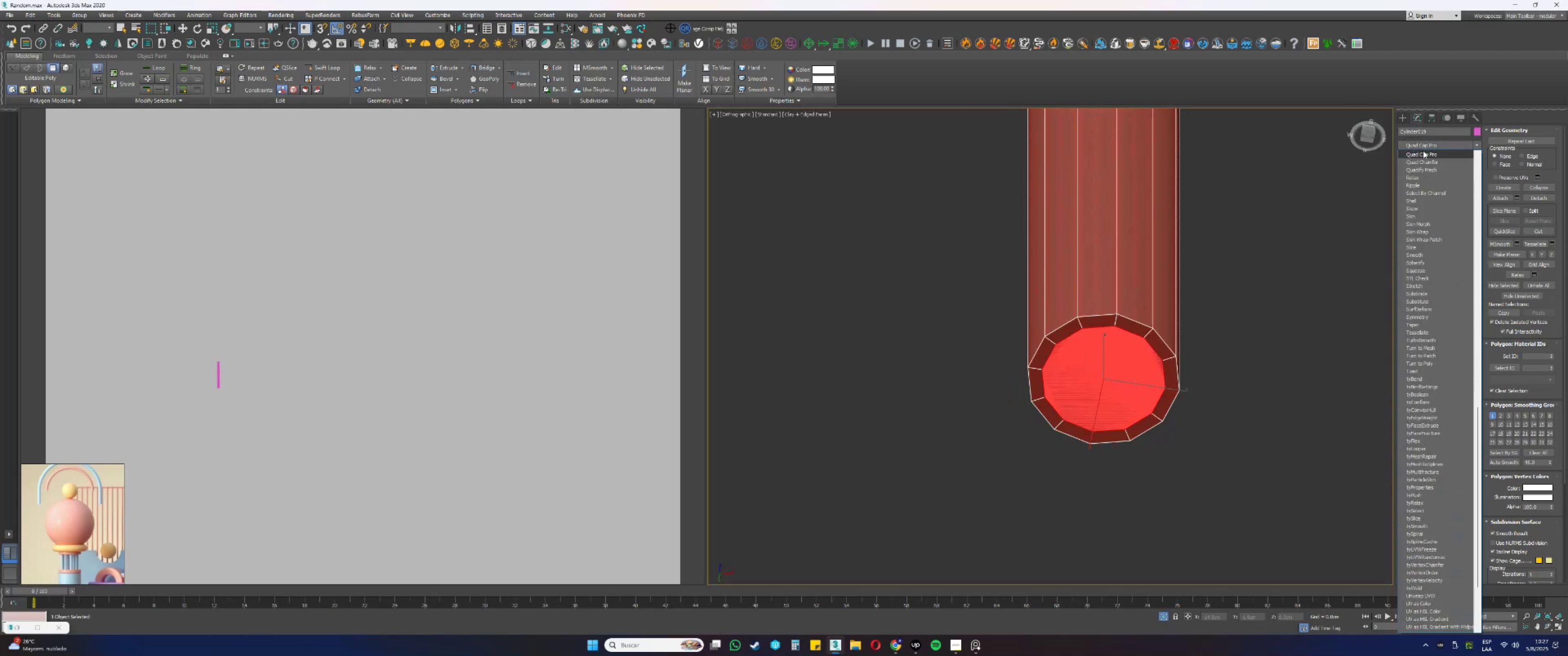 
left_click([1424, 151])
 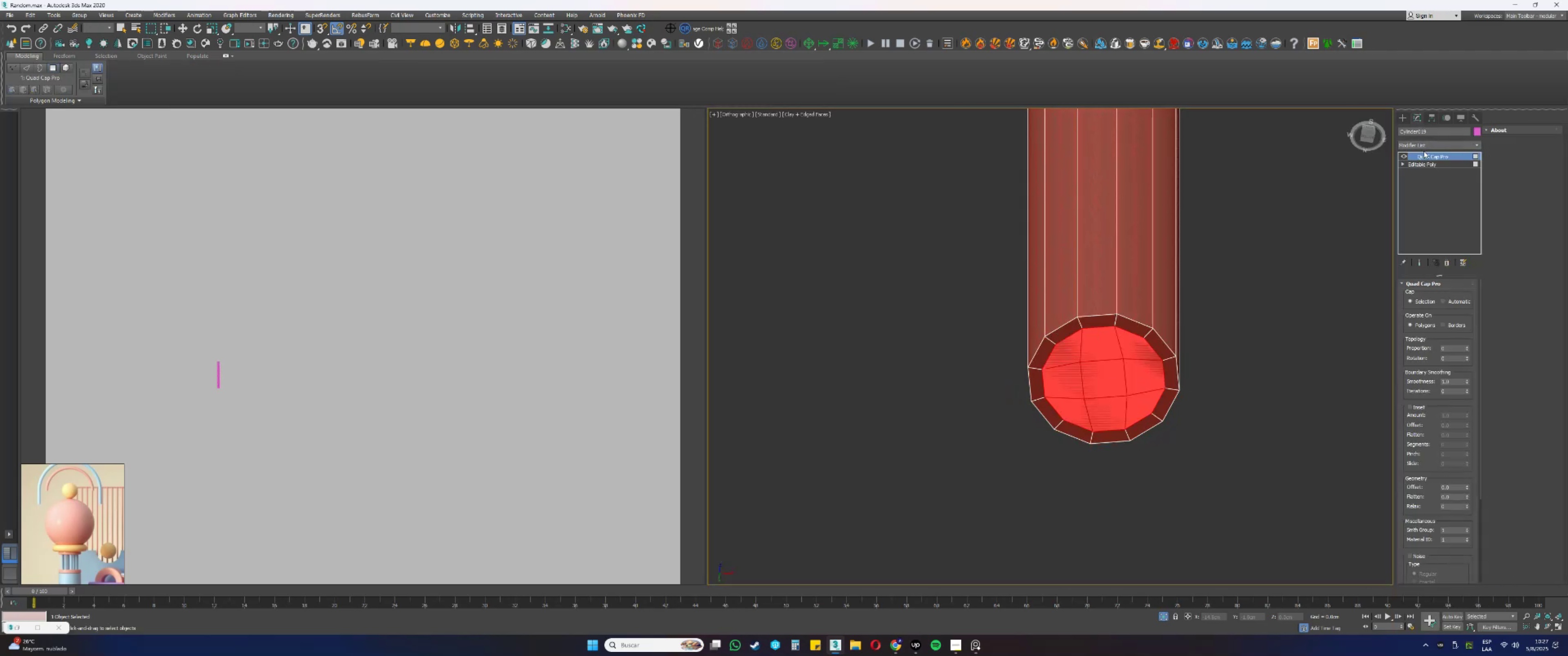 
left_click([1429, 141])
 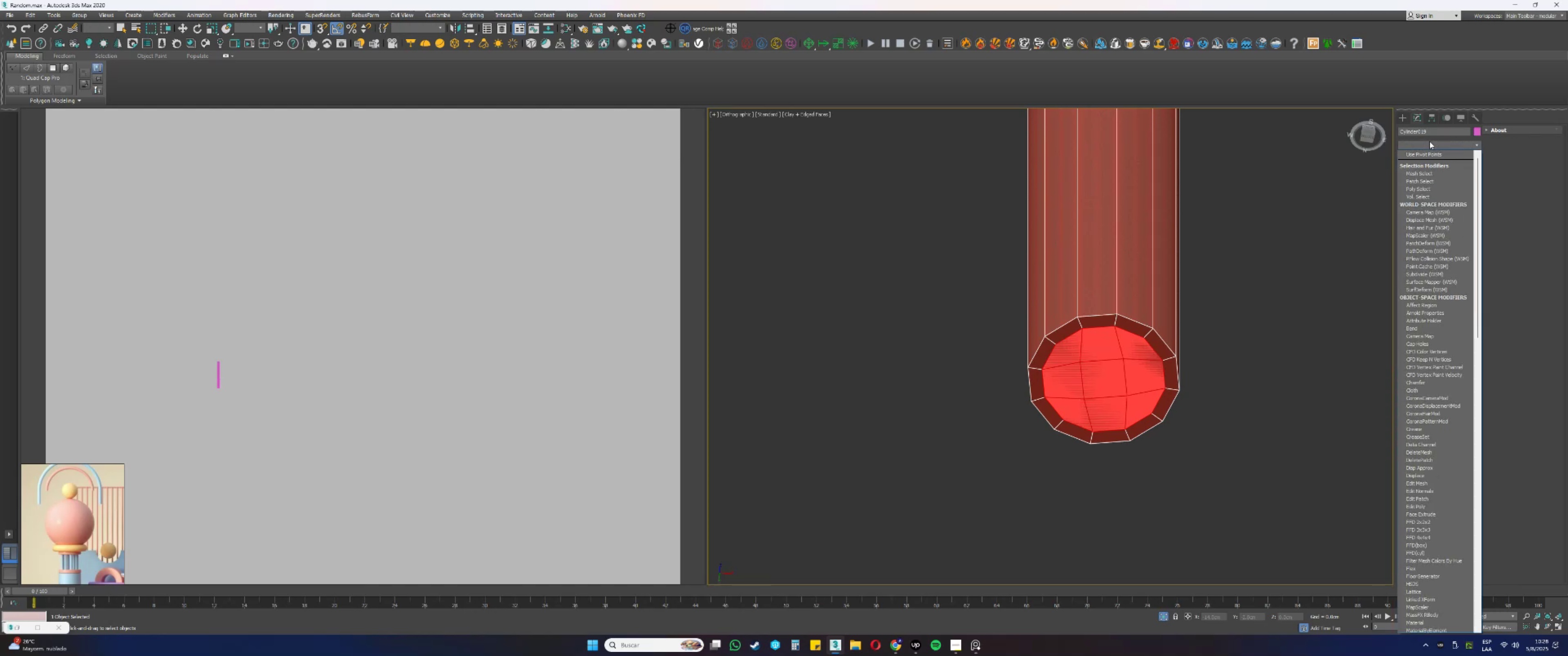 
left_click([1432, 144])
 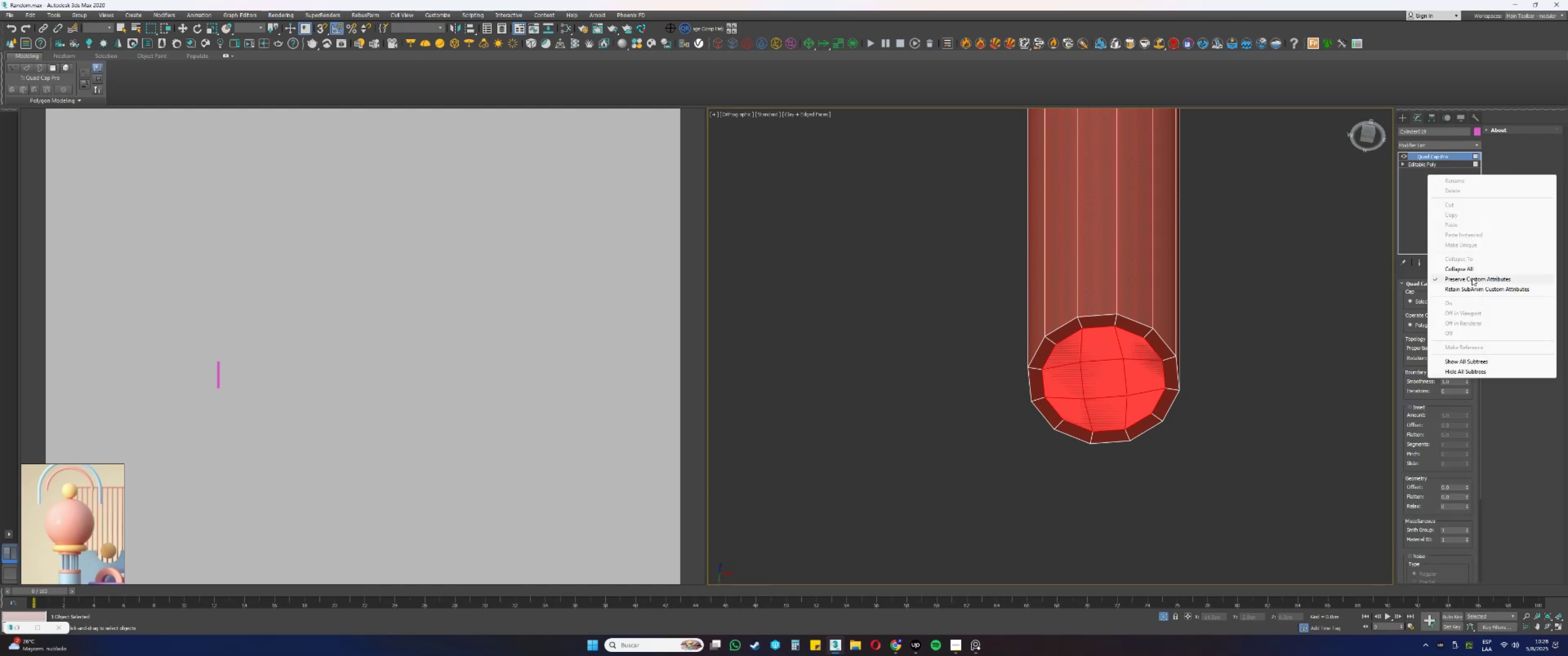 
left_click([1458, 269])
 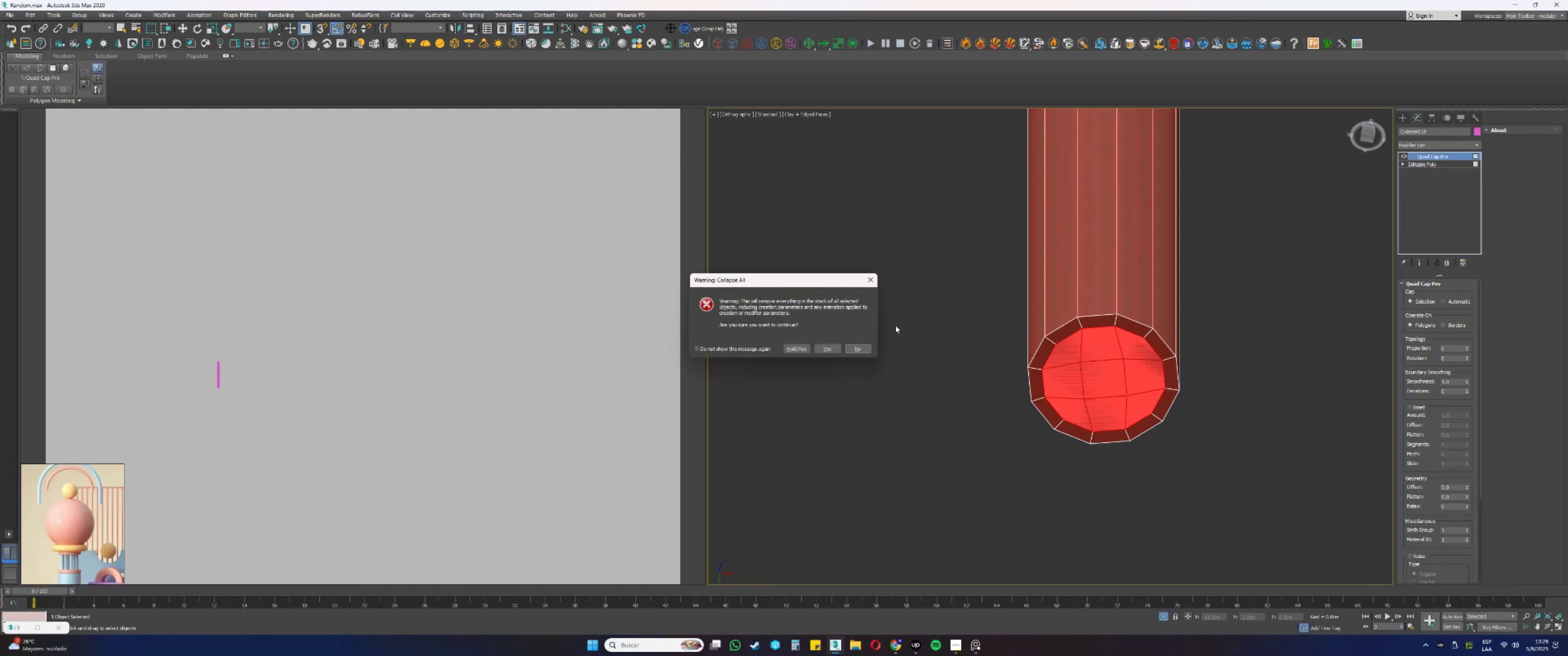 
left_click([835, 345])
 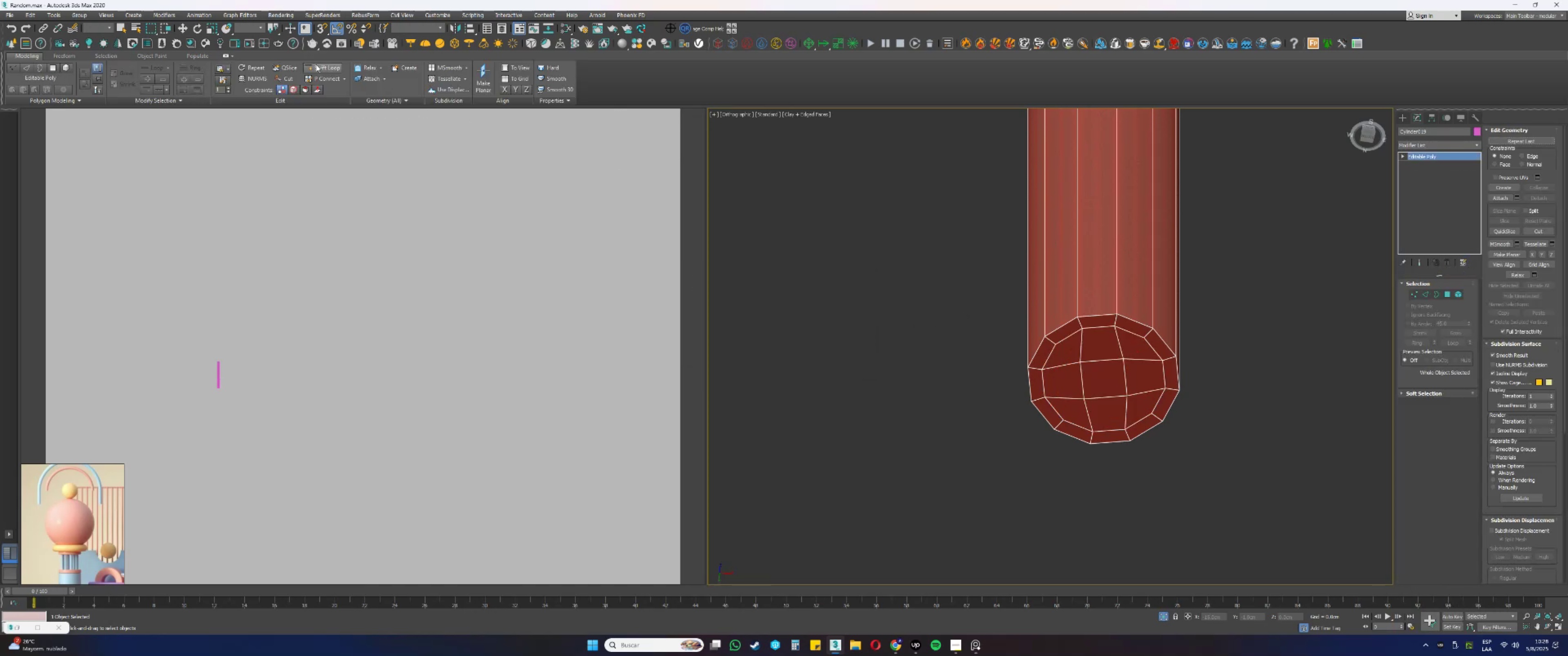 
scroll: coordinate [1032, 333], scroll_direction: down, amount: 6.0
 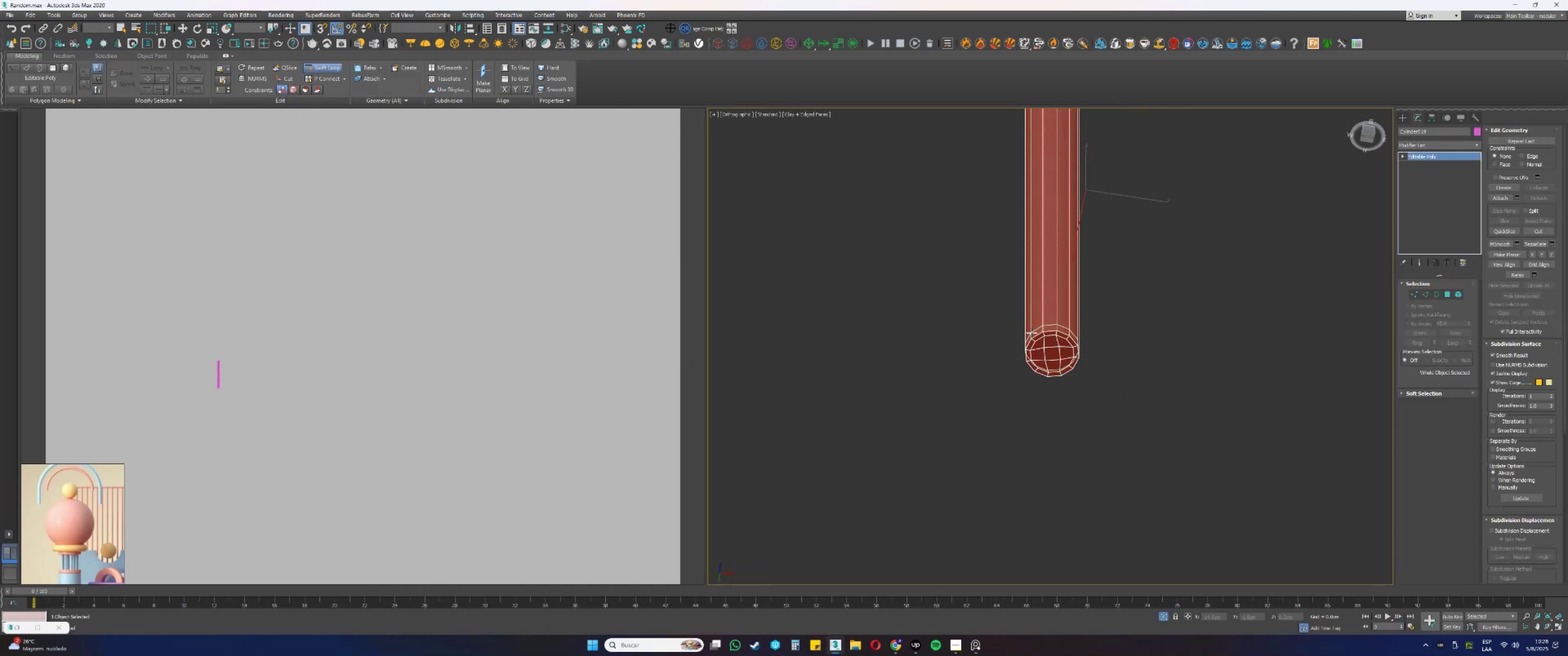 
hold_key(key=AltLeft, duration=0.45)
 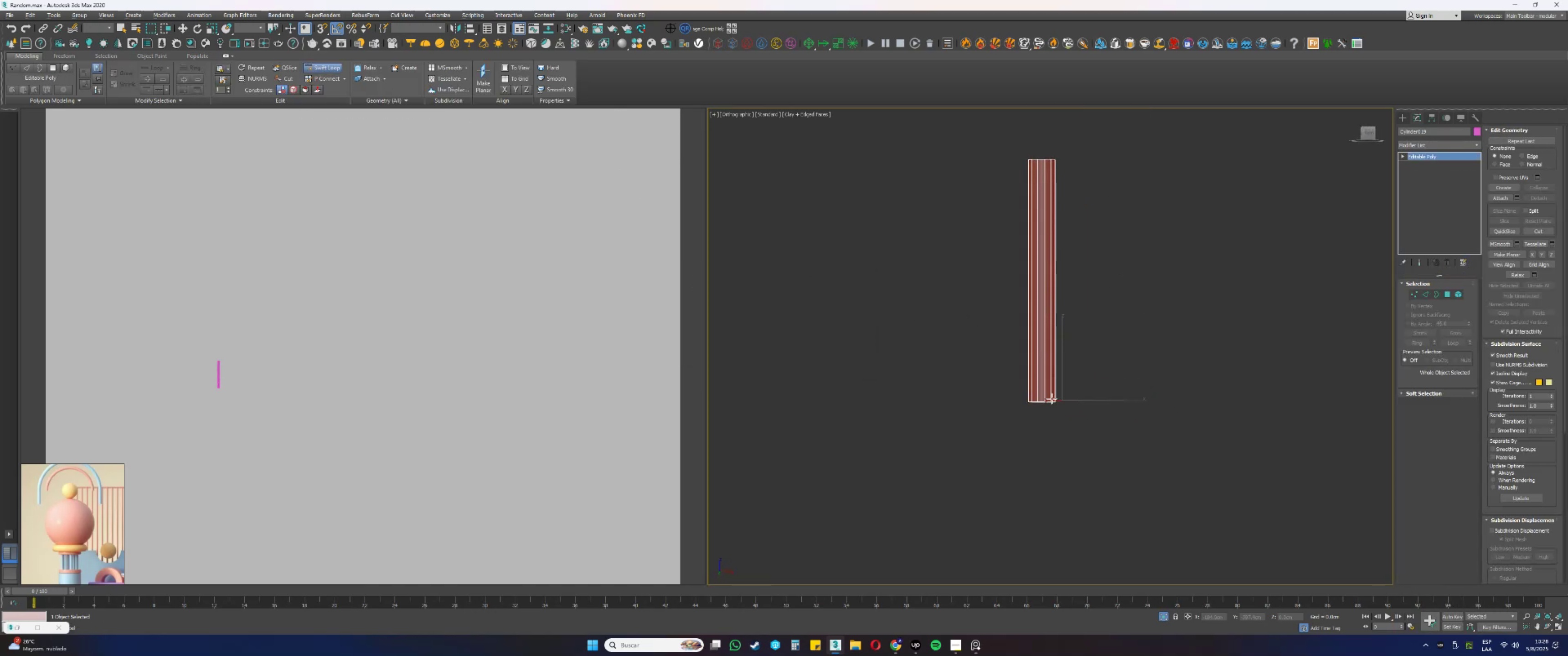 
scroll: coordinate [1047, 384], scroll_direction: up, amount: 5.0
 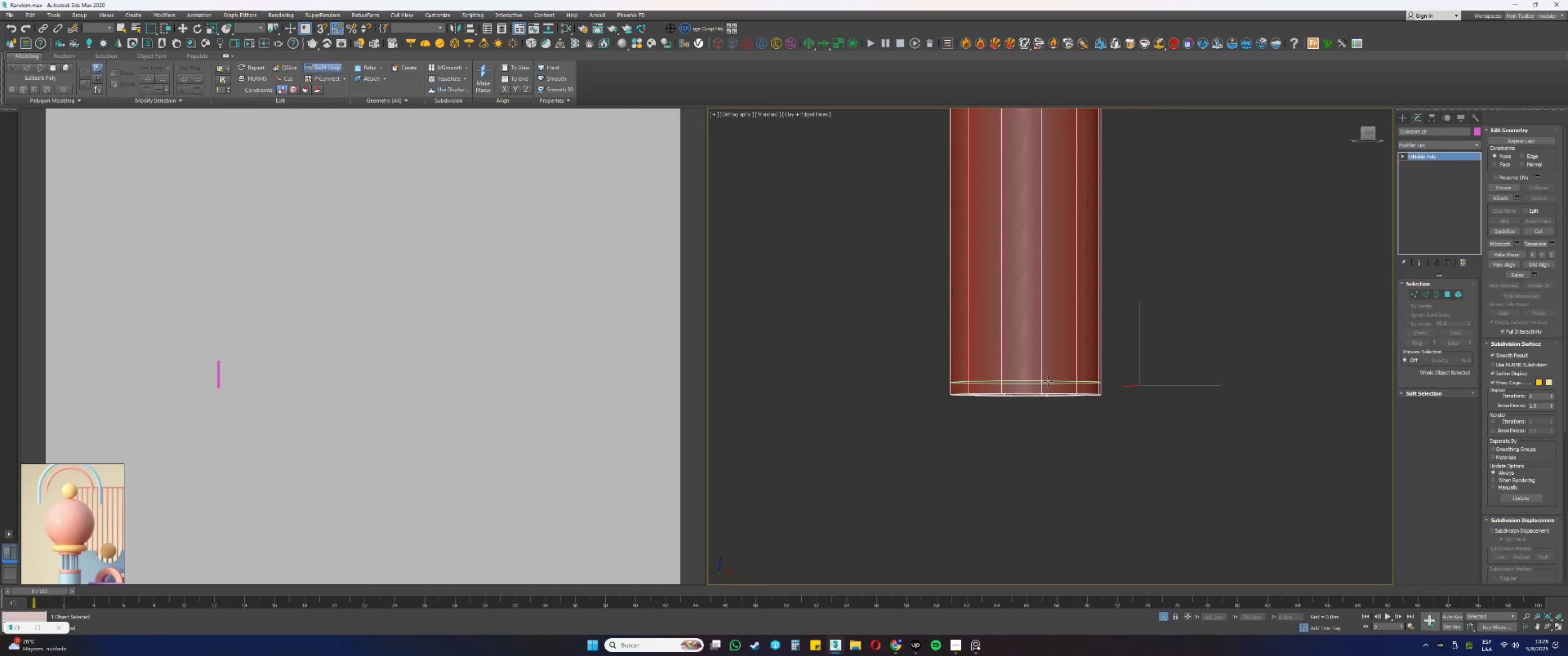 
key(Alt+AltLeft)
 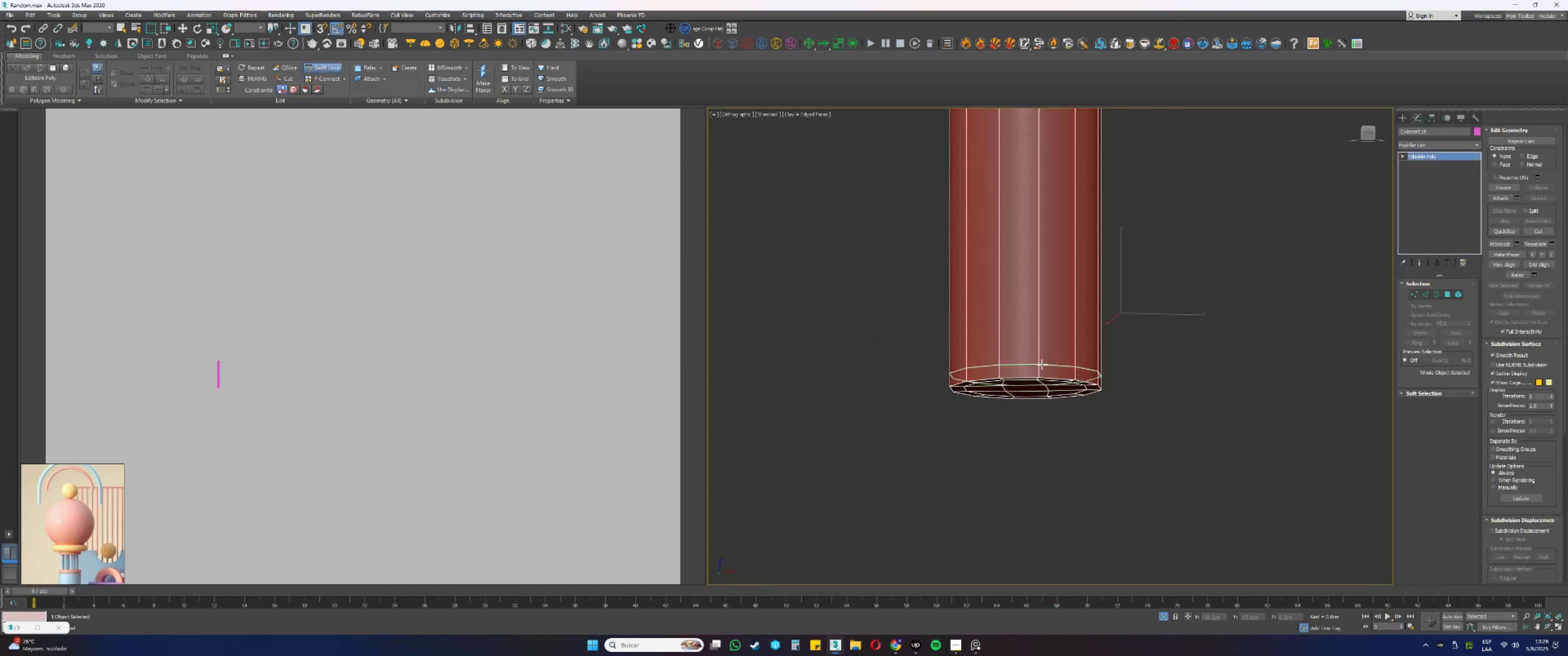 
hold_key(key=AltLeft, duration=0.68)
hold_key(key=ControlLeft, duration=0.63)
left_click_drag(start_coordinate=[1049, 367], to_coordinate=[1052, 370])
 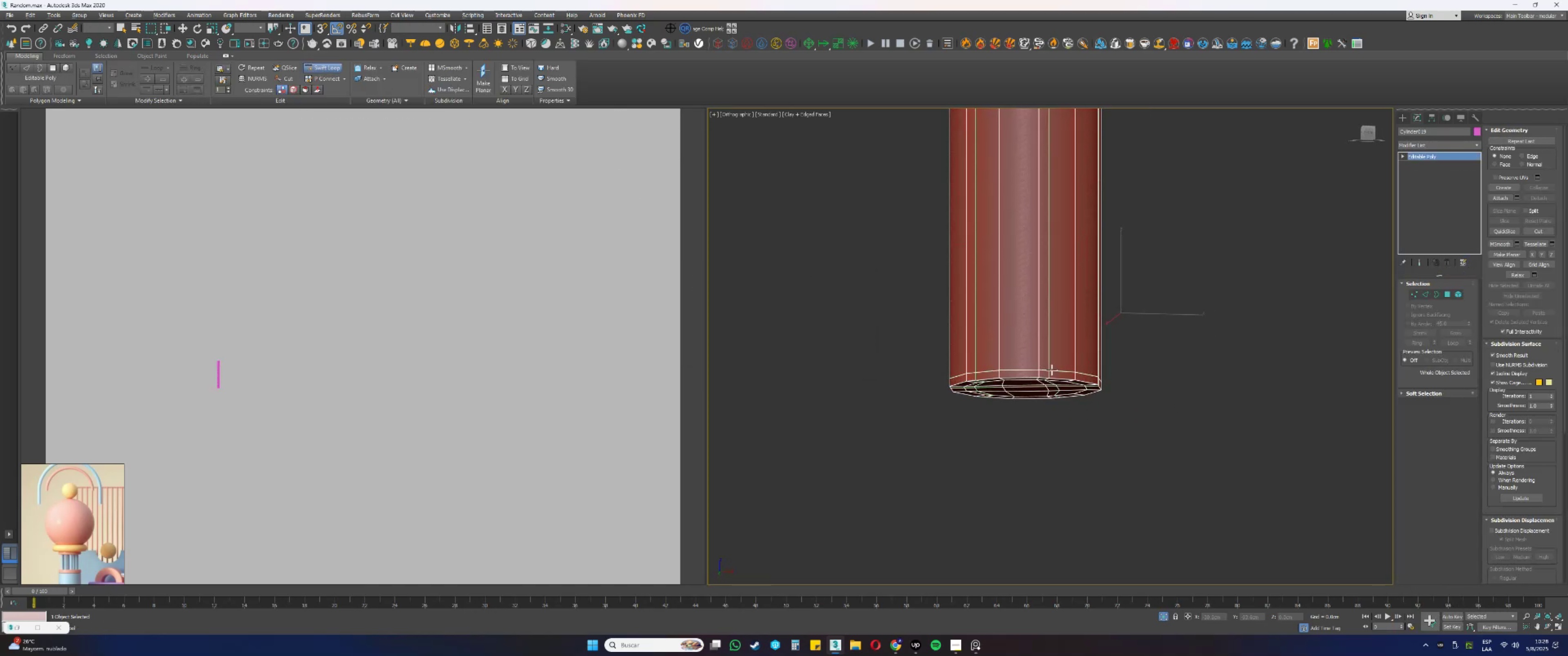 
scroll: coordinate [1031, 385], scroll_direction: down, amount: 7.0
 